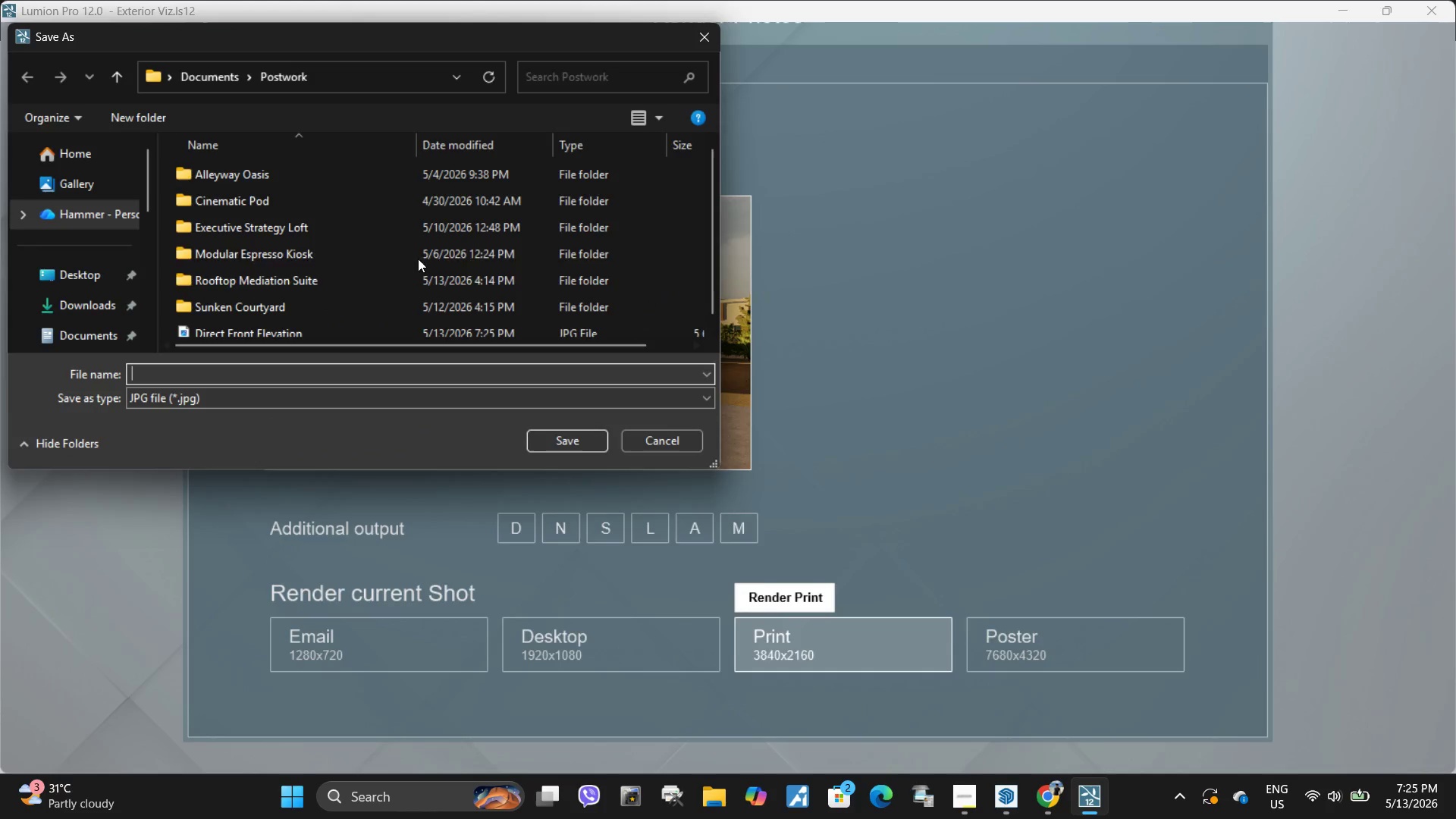 
scroll: coordinate [262, 309], scroll_direction: down, amount: 8.0
 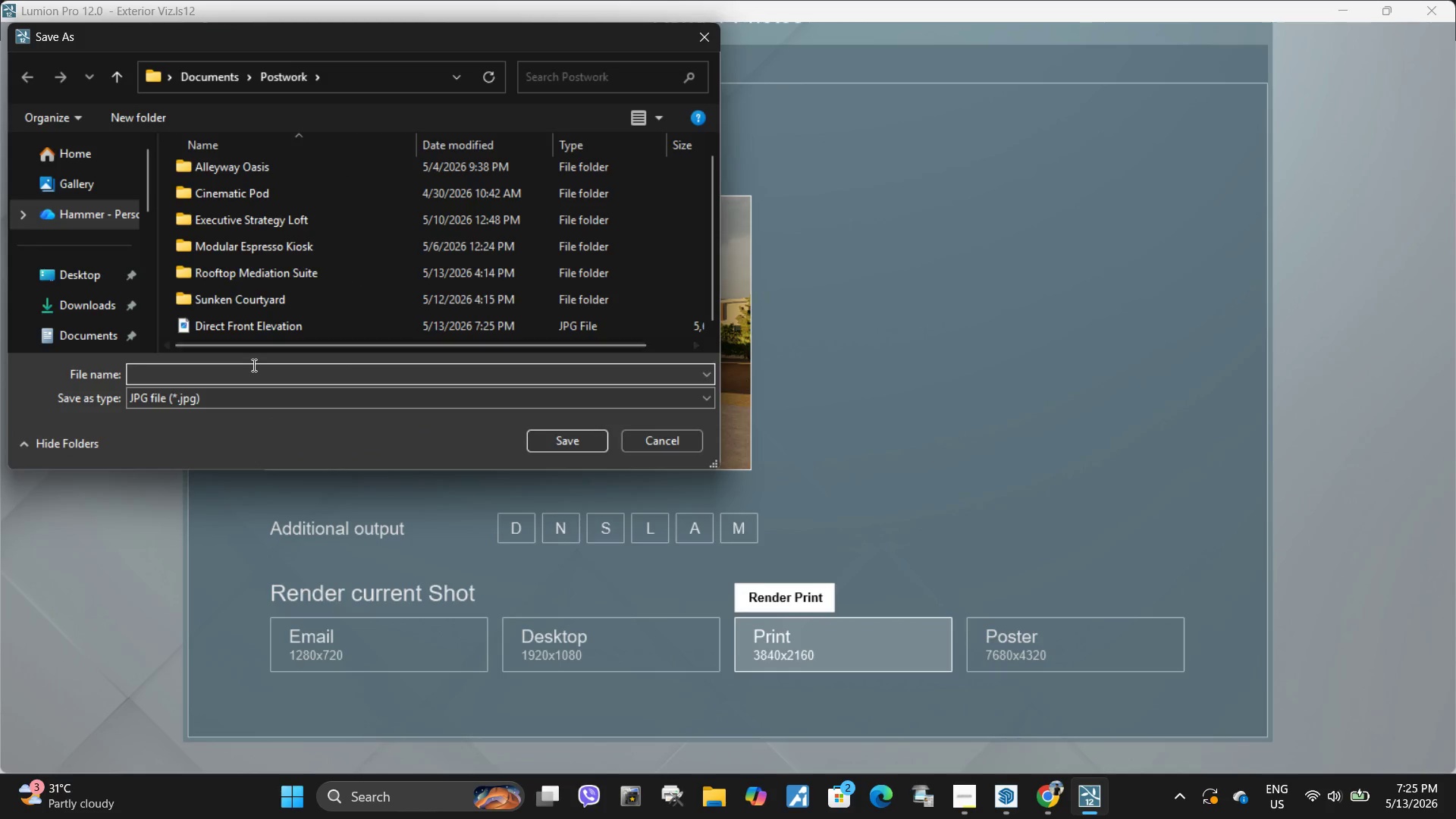 
type(45-Degree street perspective)
 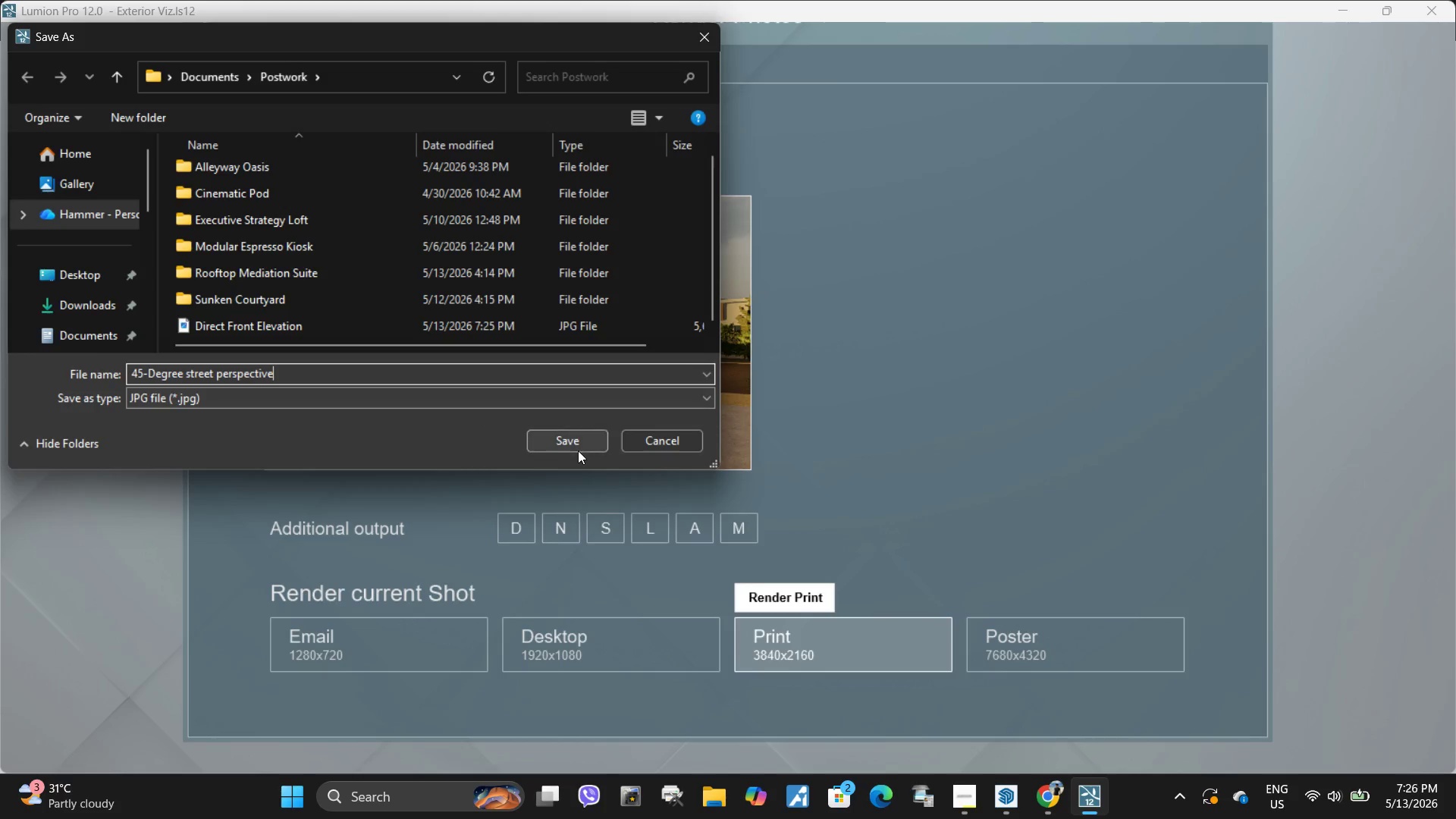 
left_click([579, 449])
 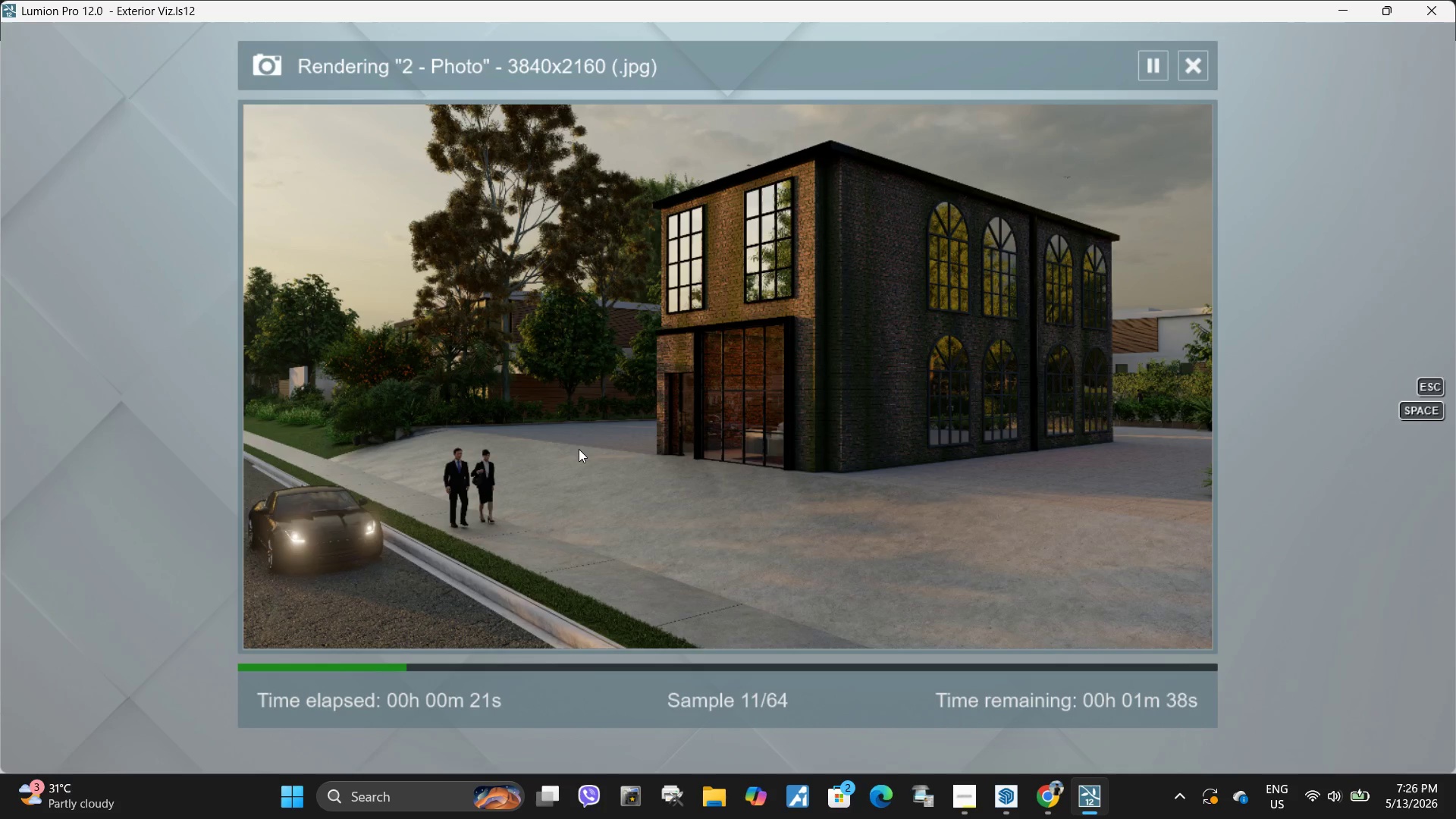 
wait(31.02)
 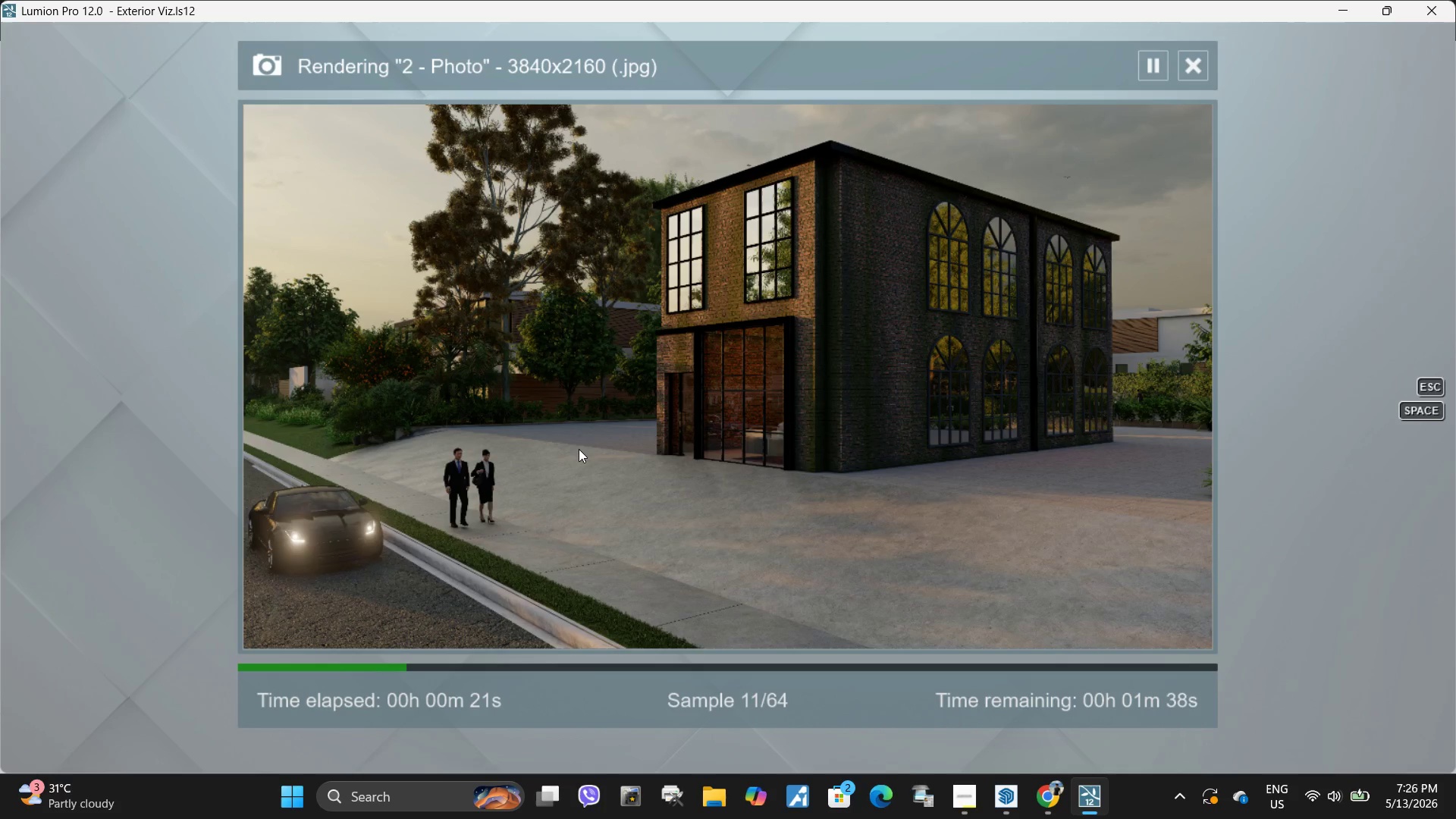 
left_click([579, 449])
 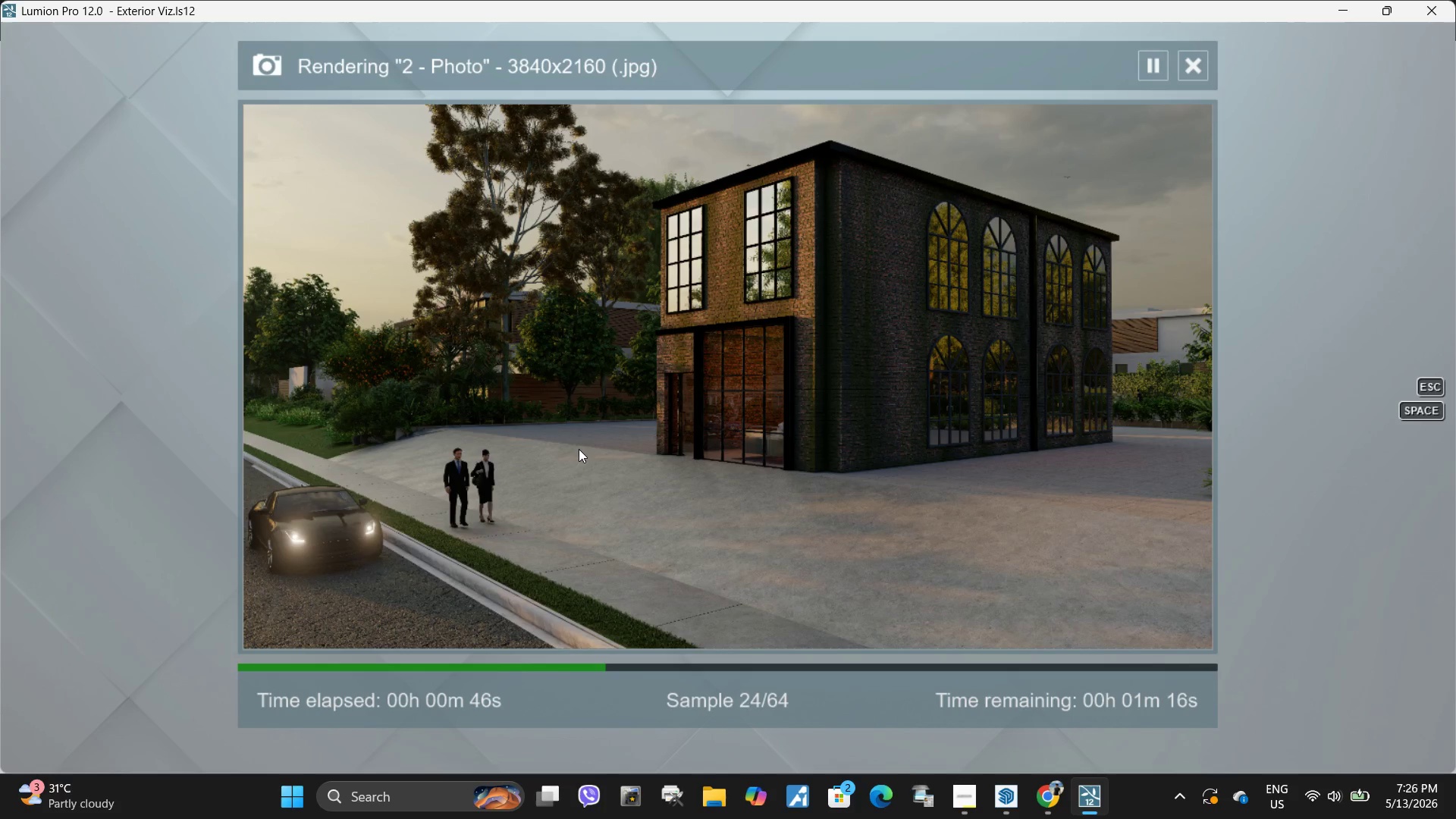 
wait(23.95)
 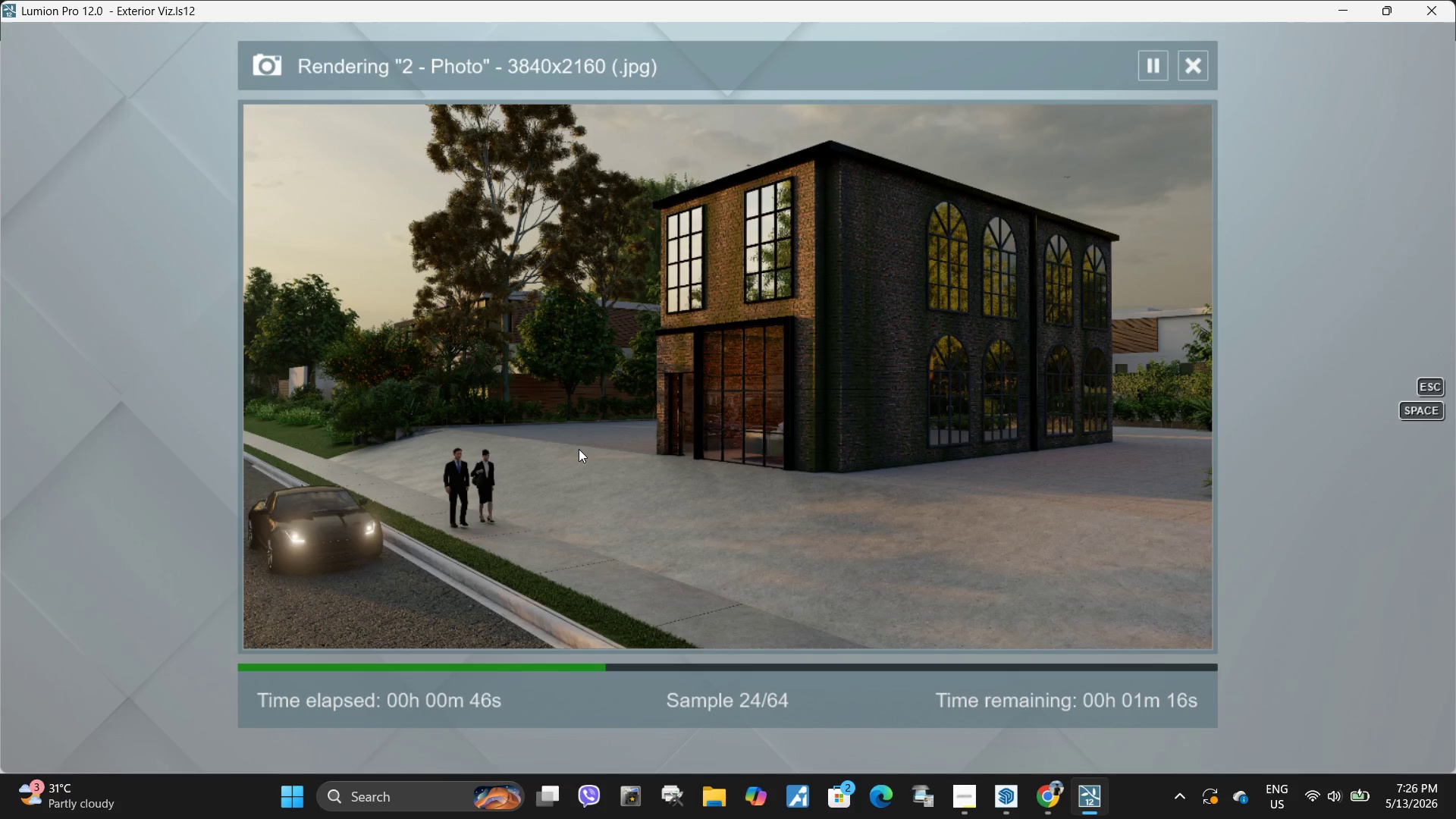 
double_click([711, 802])
 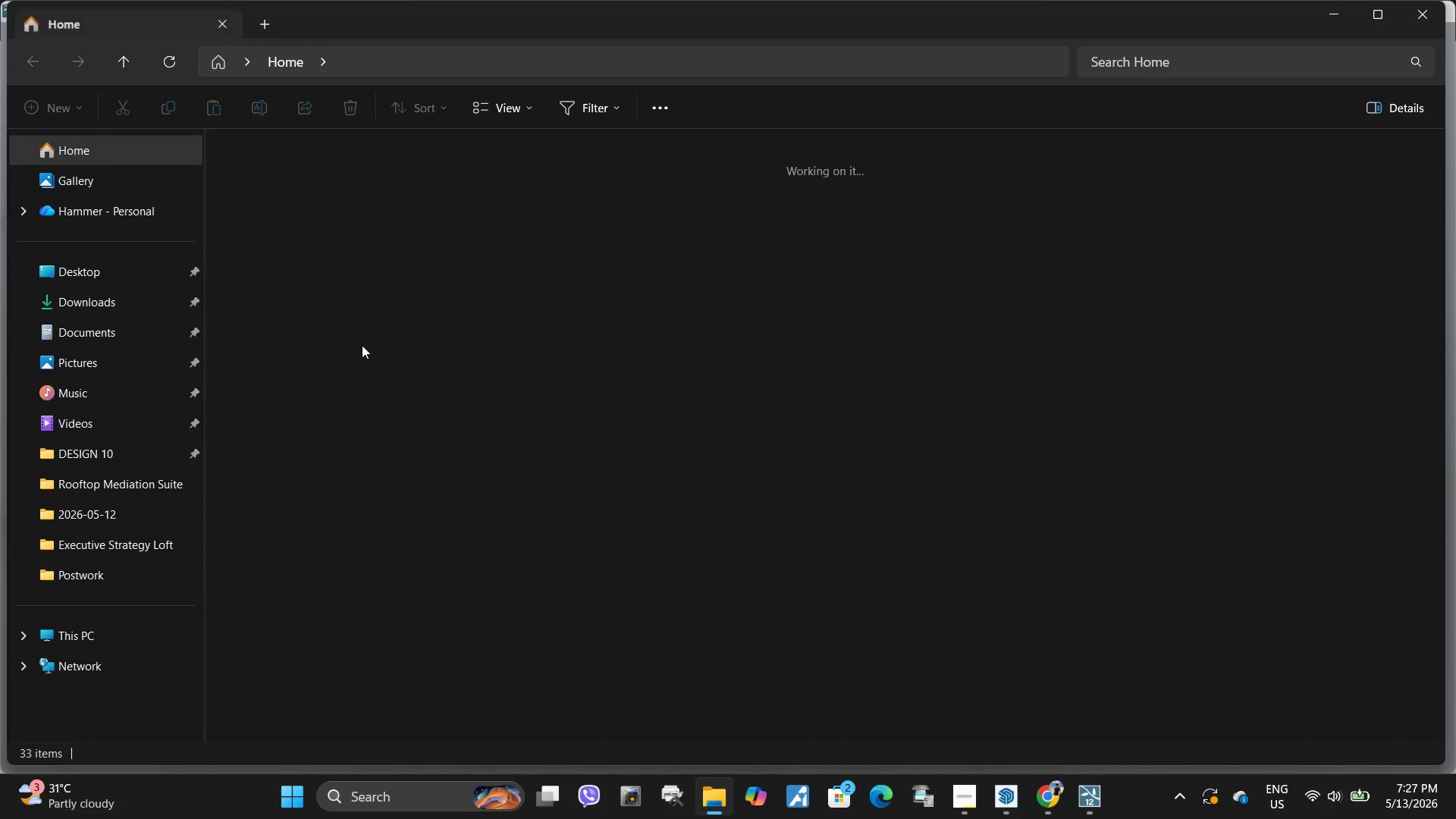 
scroll: coordinate [276, 465], scroll_direction: down, amount: 5.0
 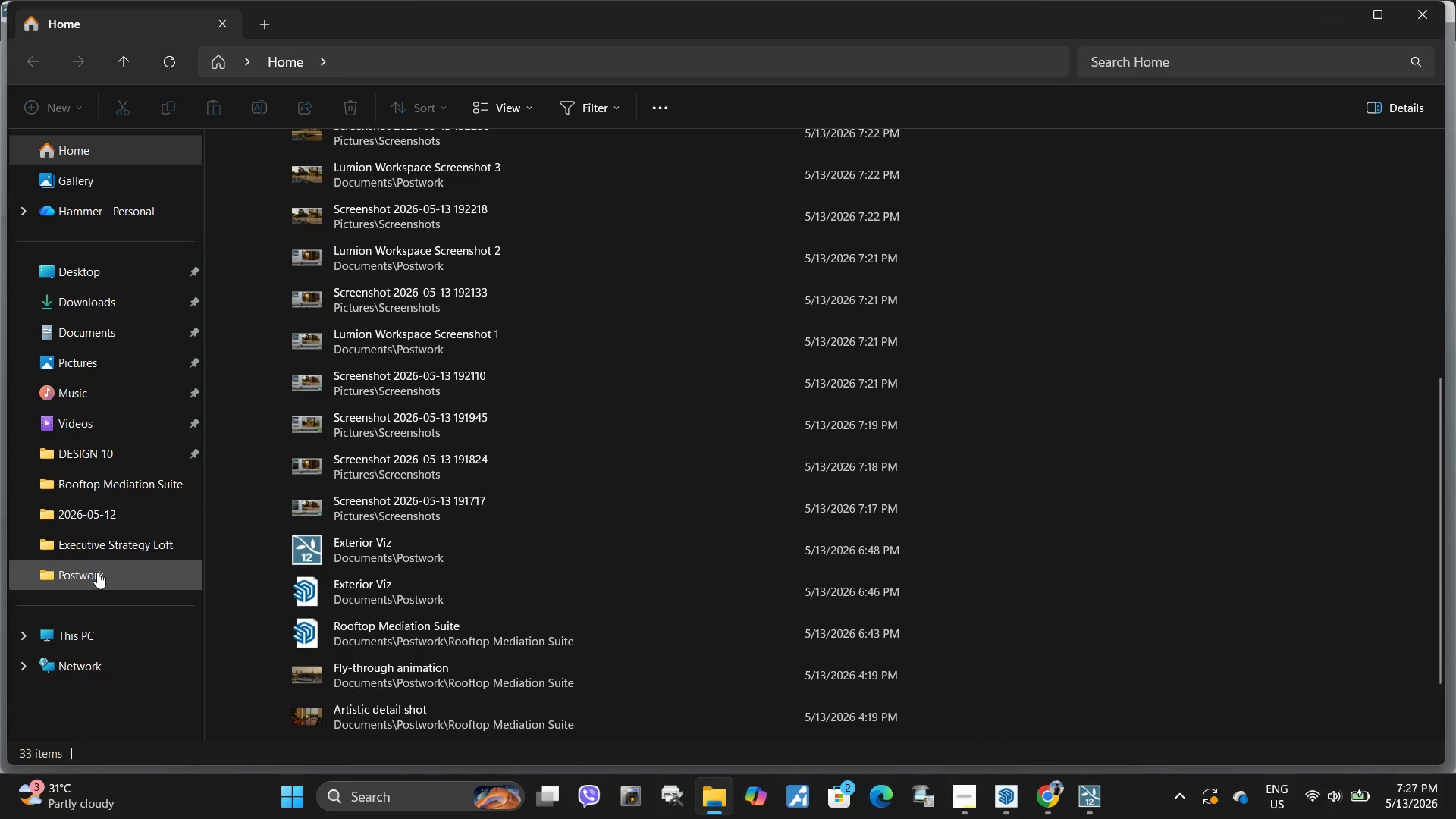 
left_click([97, 572])
 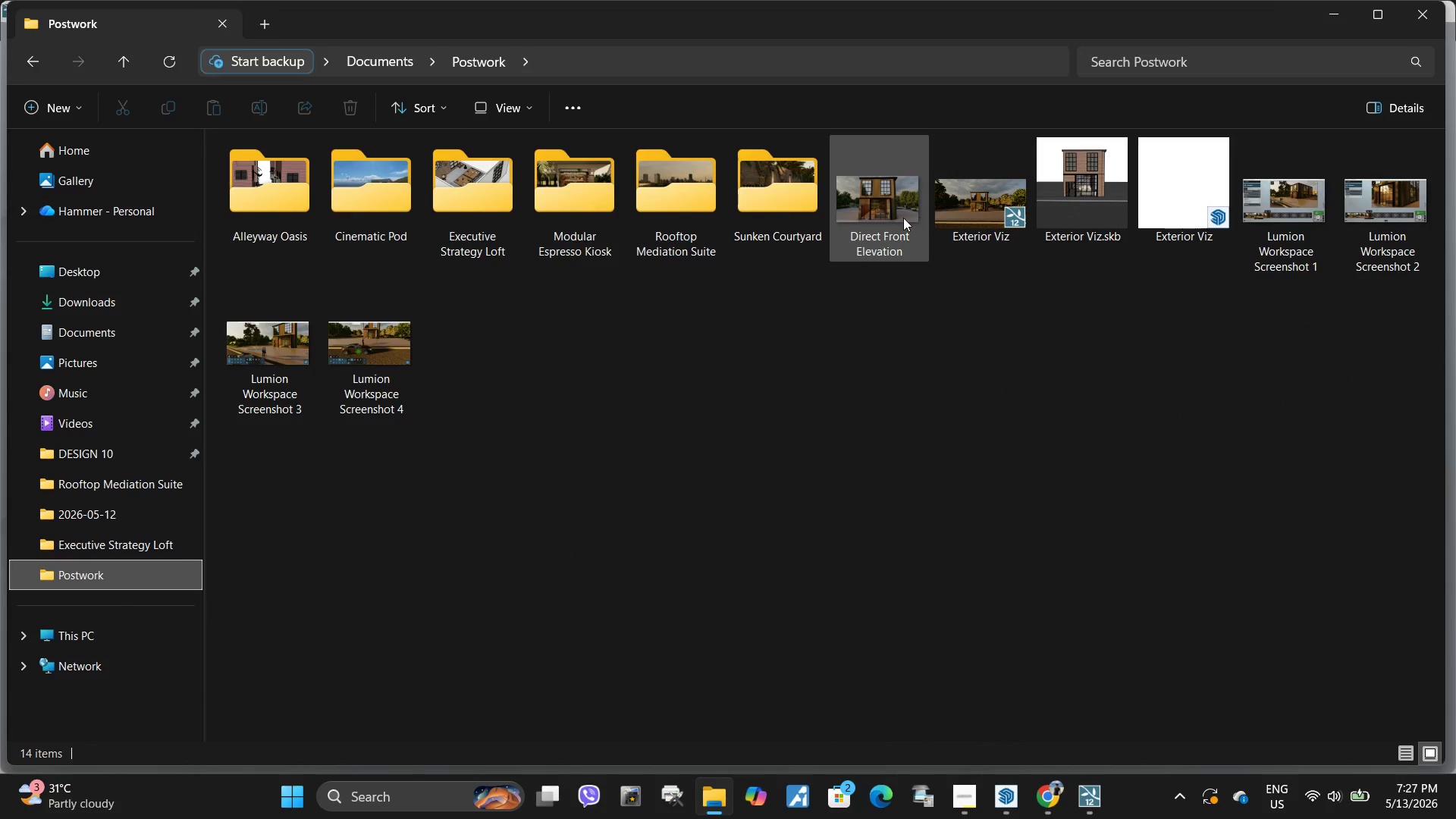 
double_click([886, 227])
 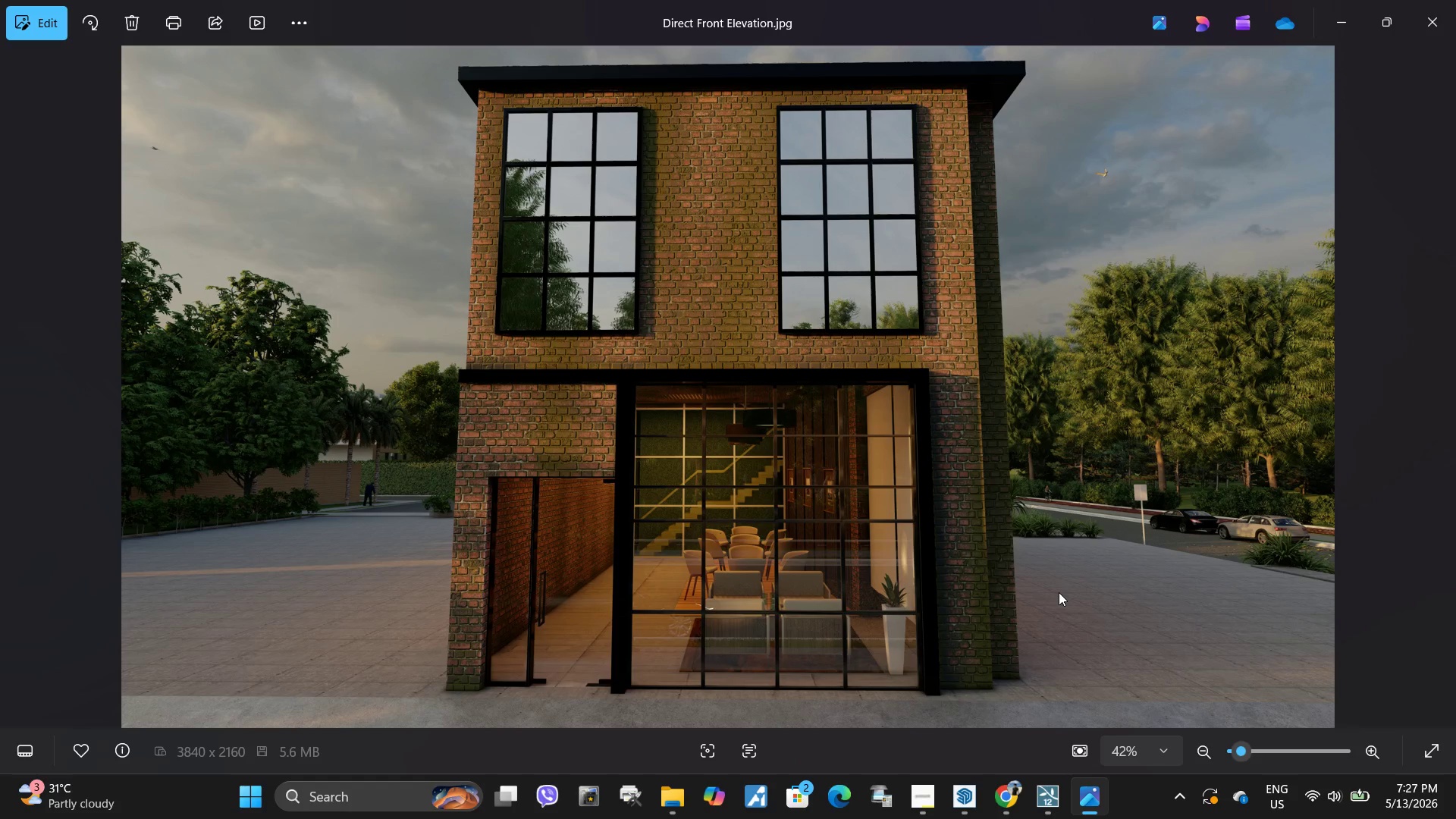 
wait(19.31)
 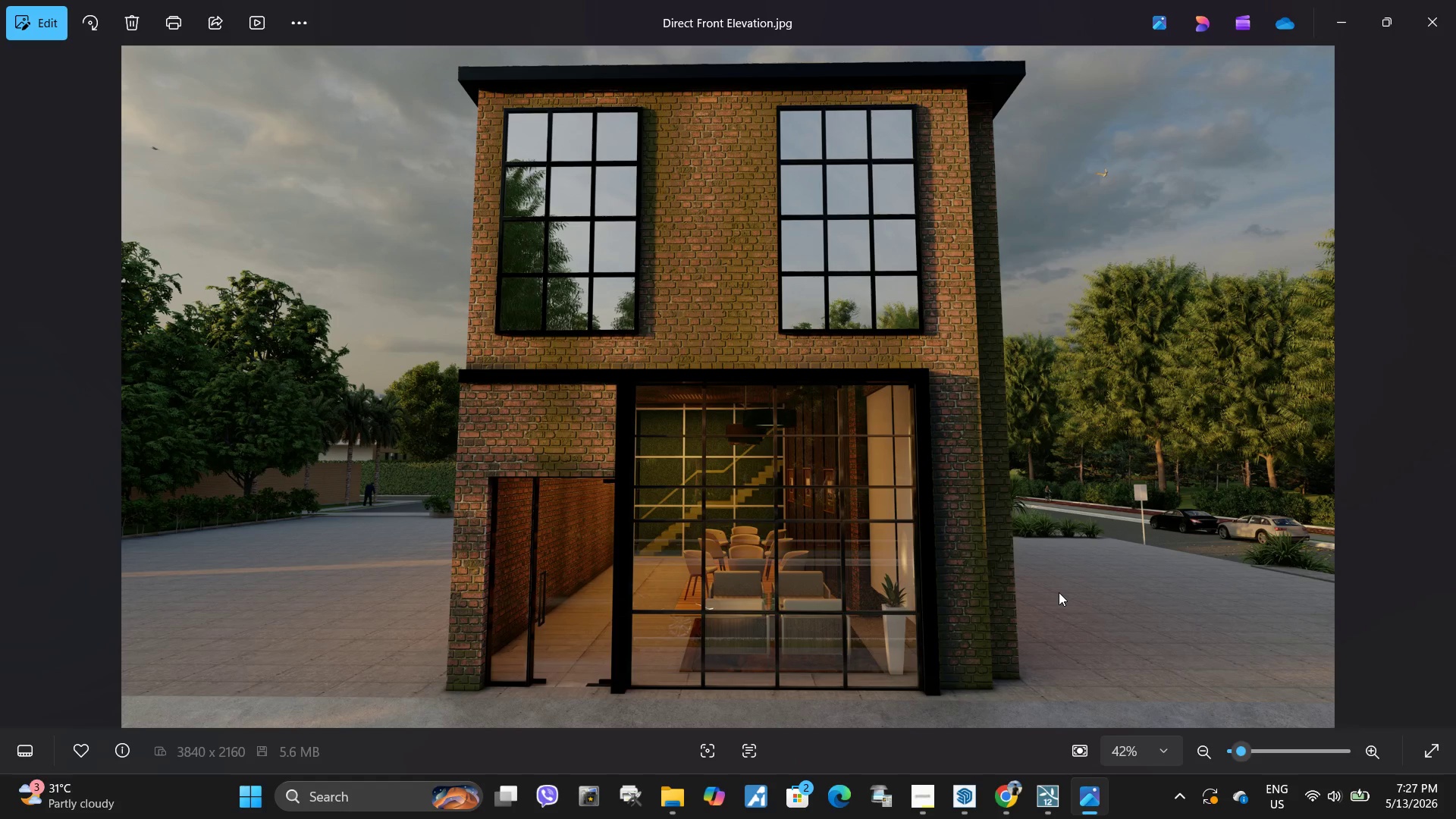 
key(ArrowRight)
 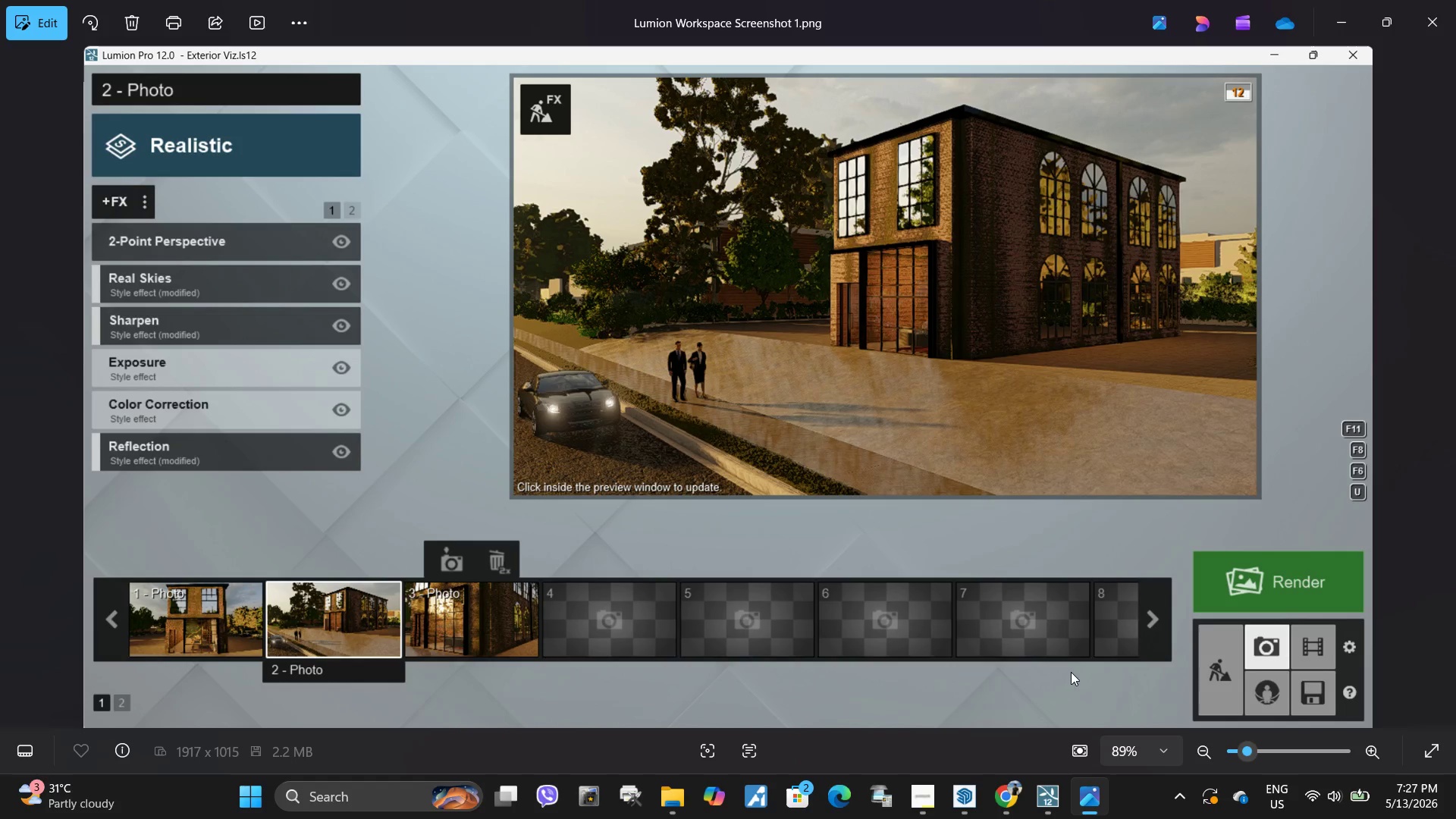 
key(ArrowLeft)
 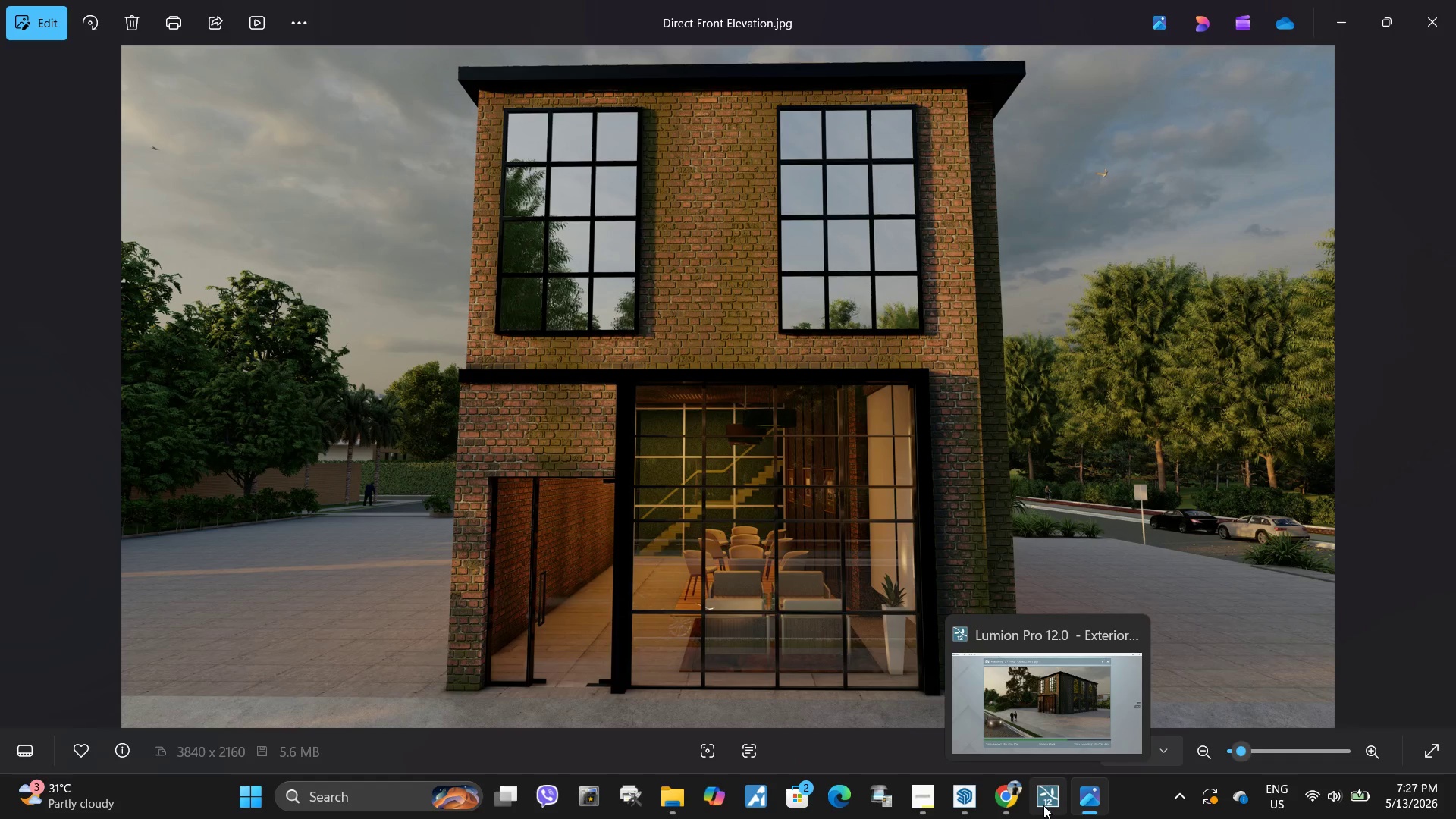 
left_click([1043, 805])
 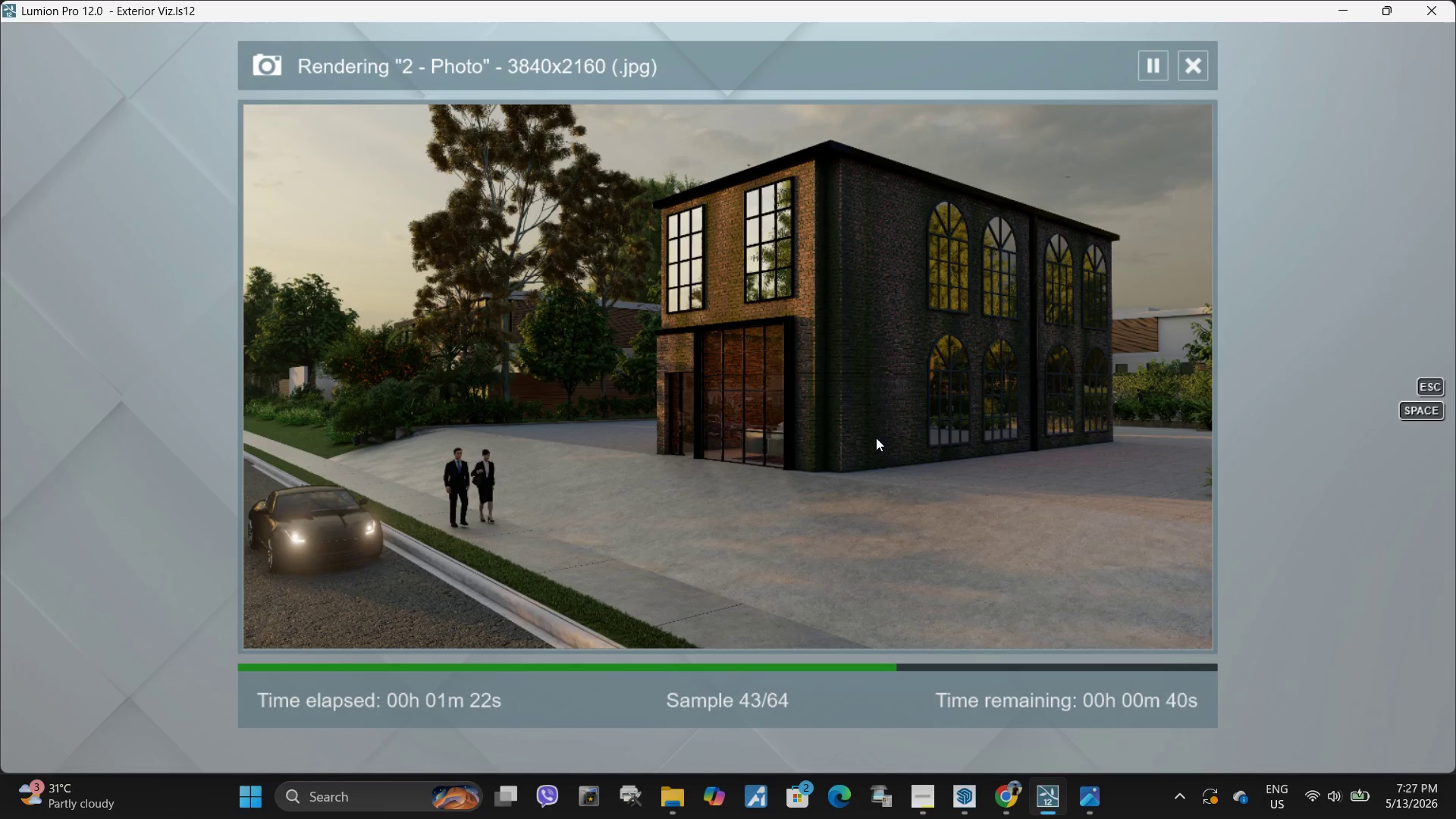 
left_click([876, 438])
 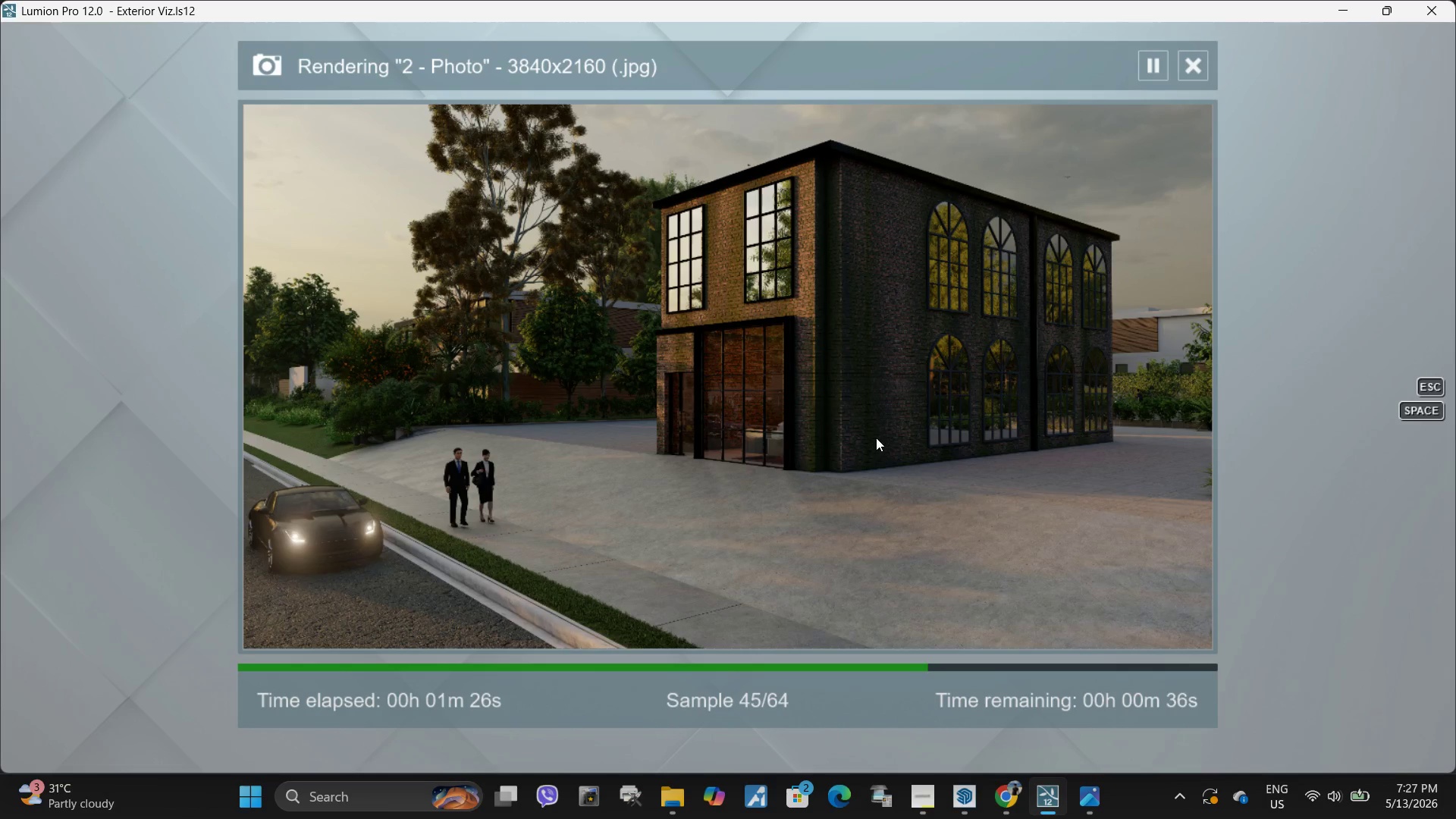 
wait(8.22)
 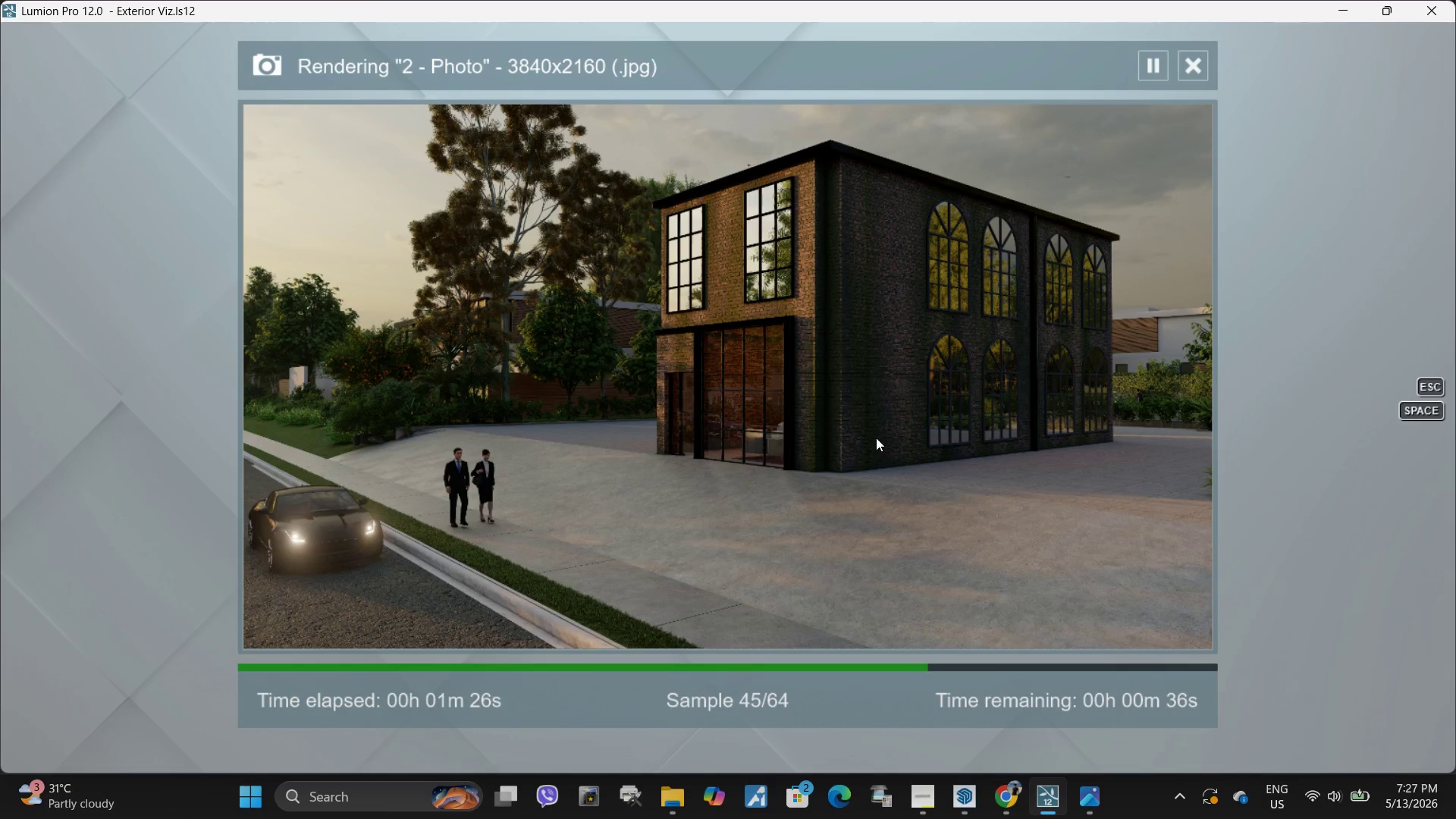 
left_click([876, 438])
 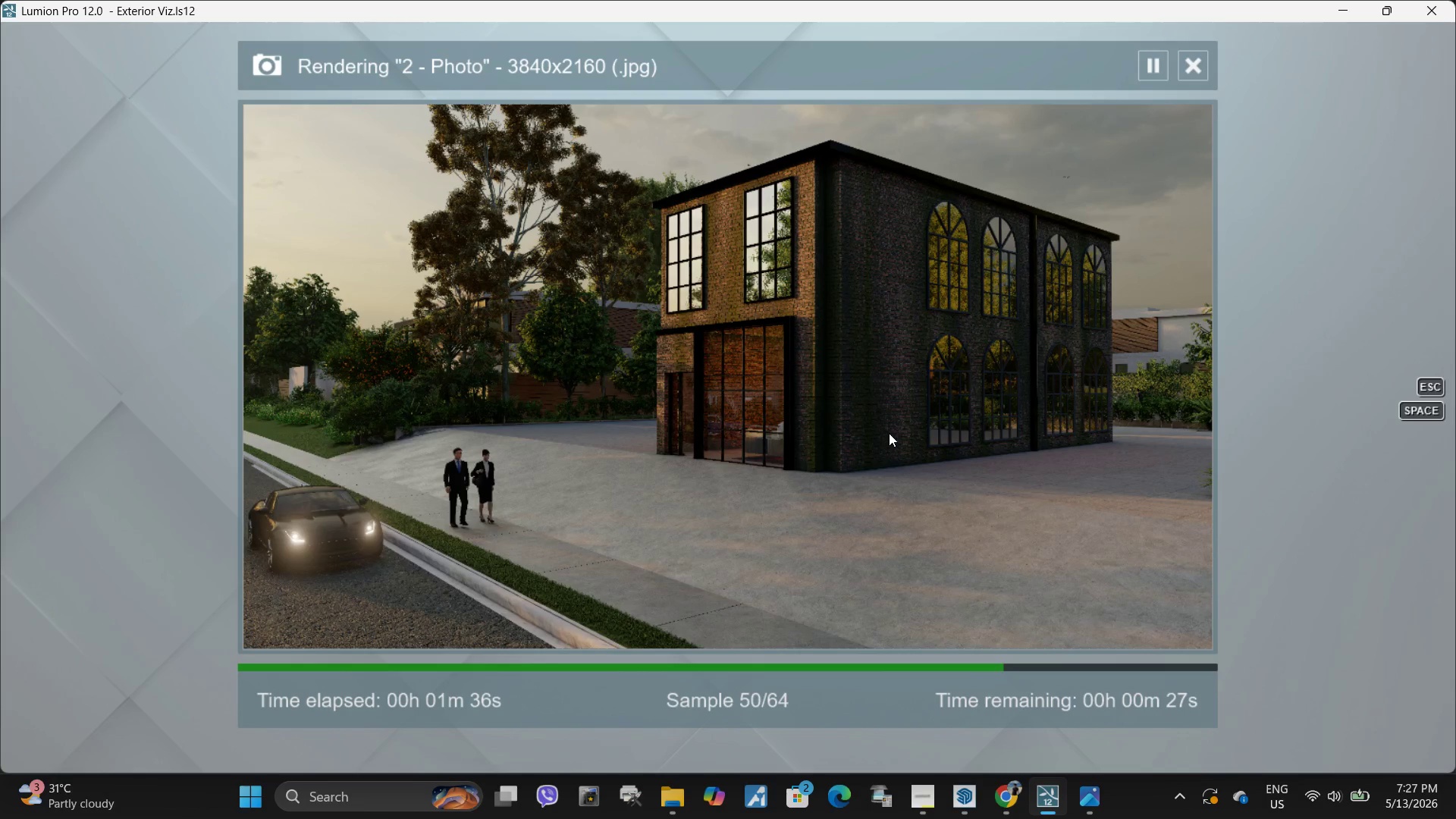 
wait(5.96)
 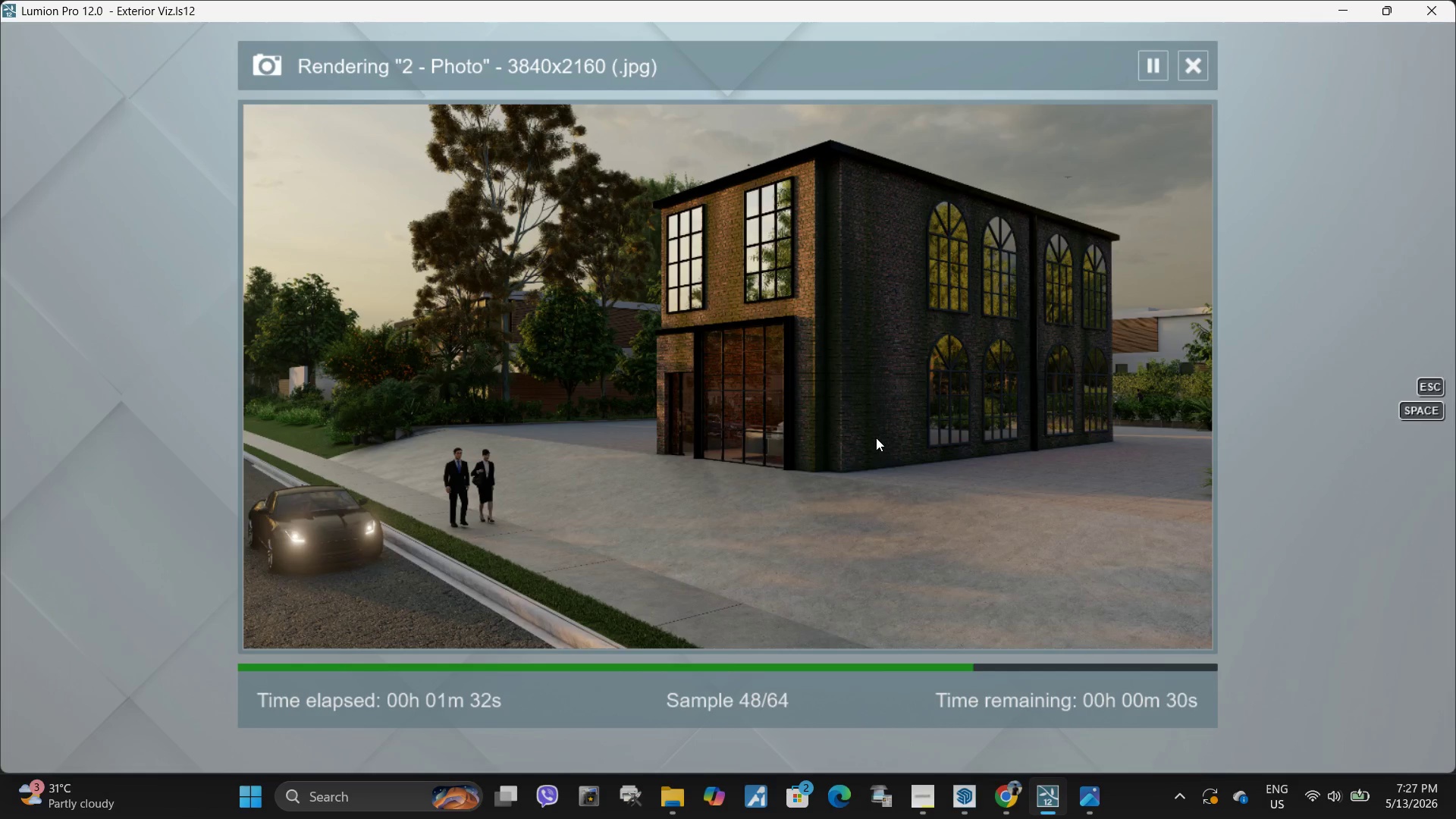 
mouse_move([965, 692])
 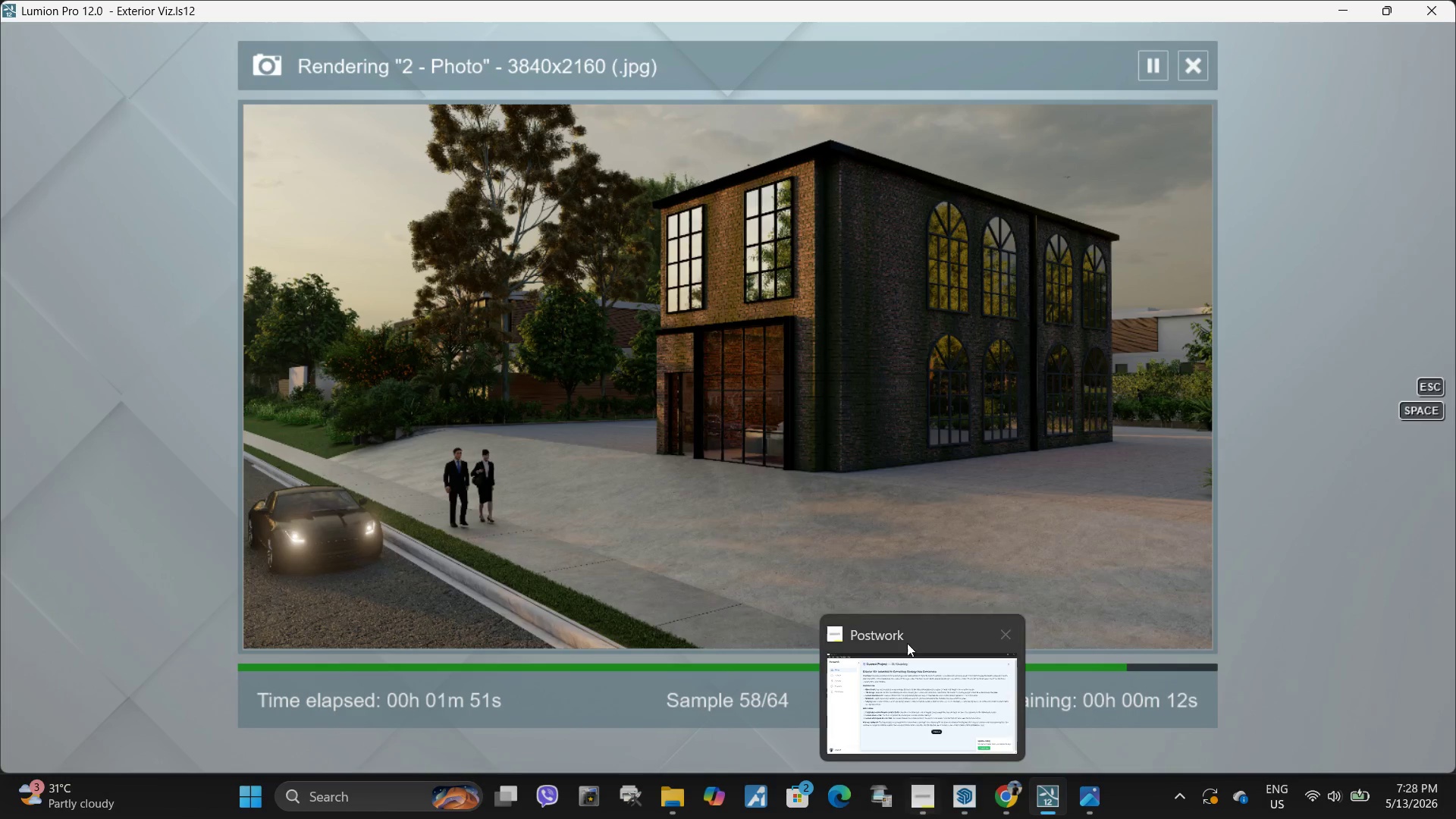 
wait(13.54)
 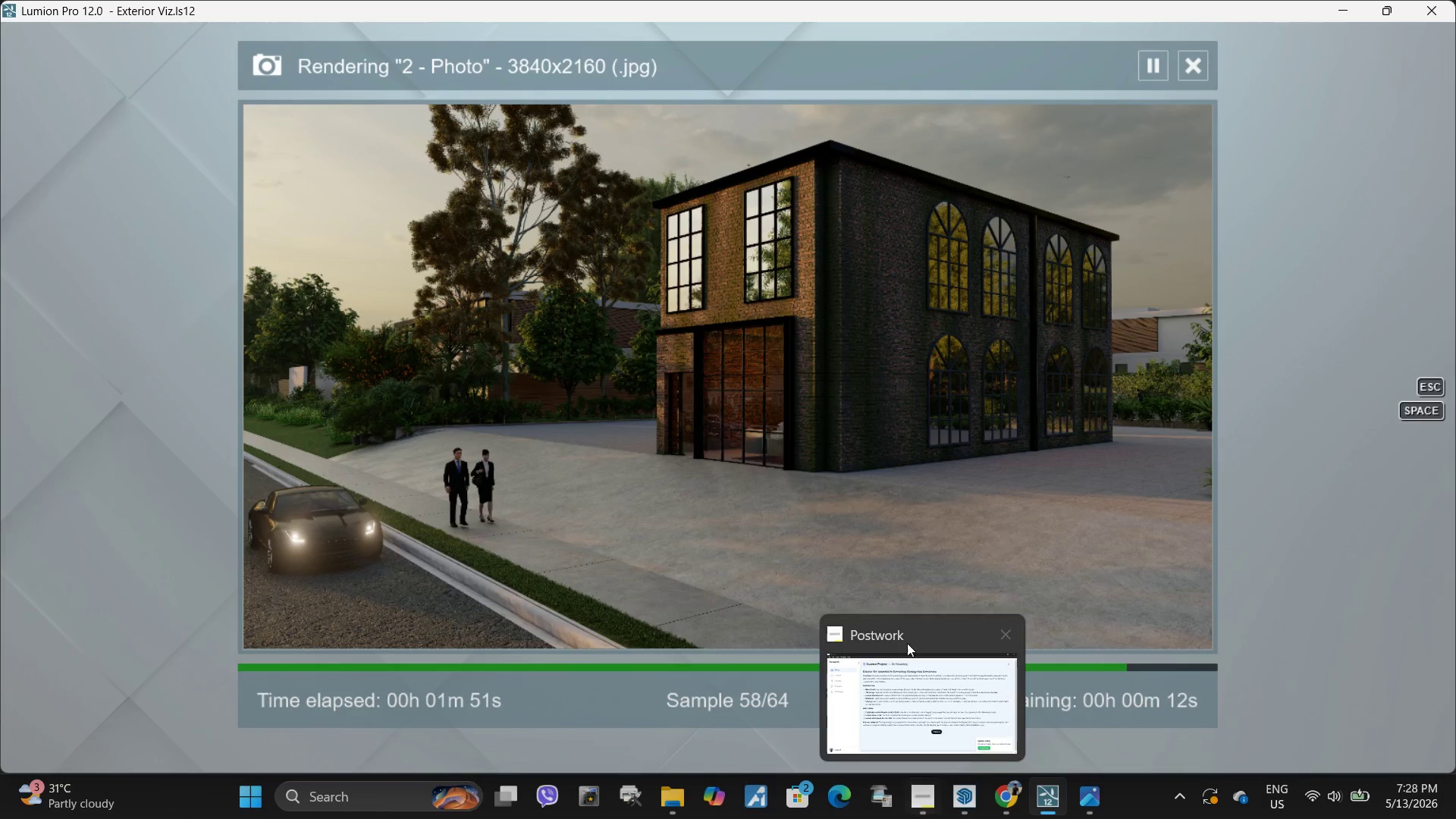 
left_click([672, 687])
 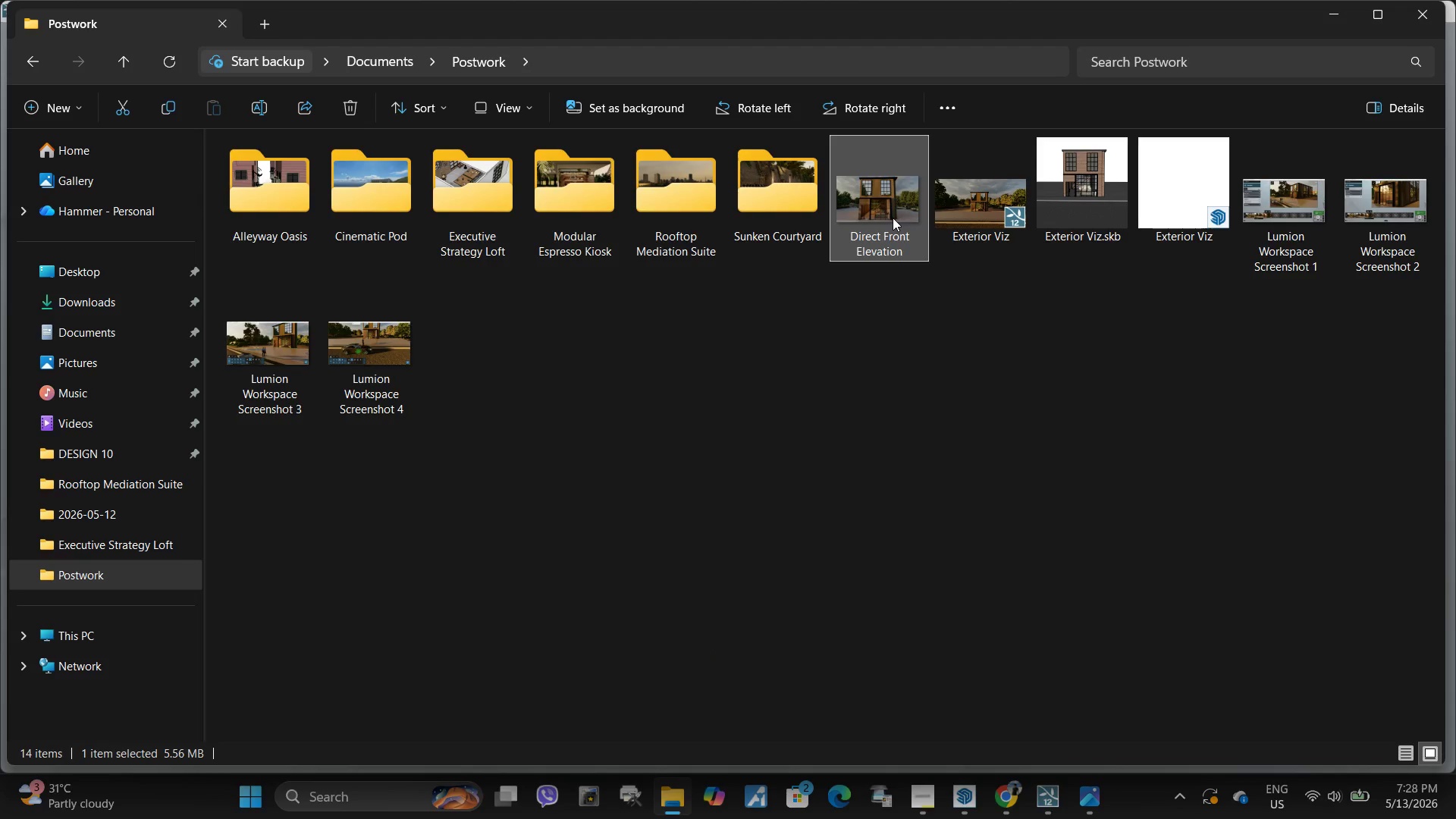 
double_click([893, 218])
 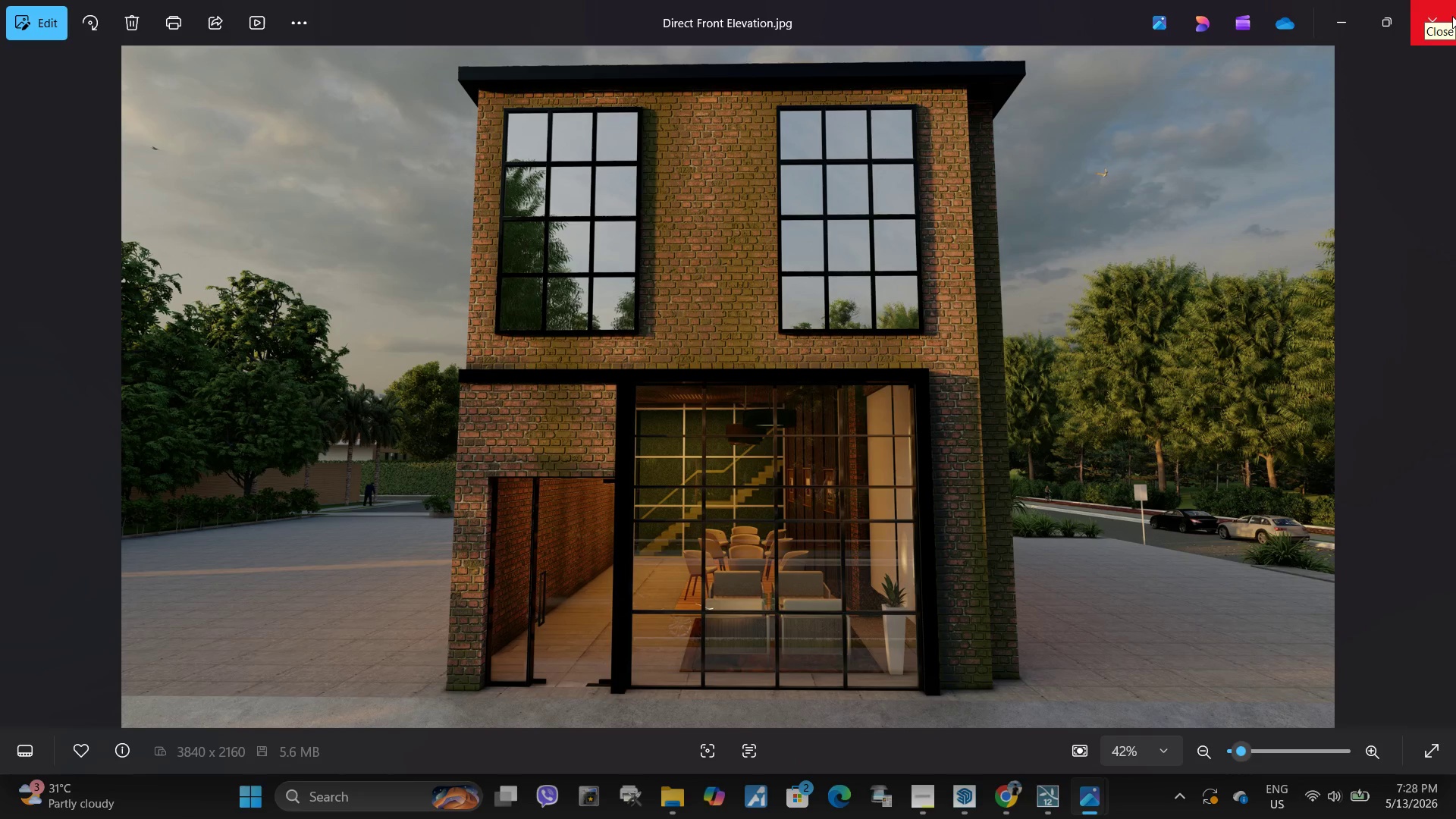 
wait(7.0)
 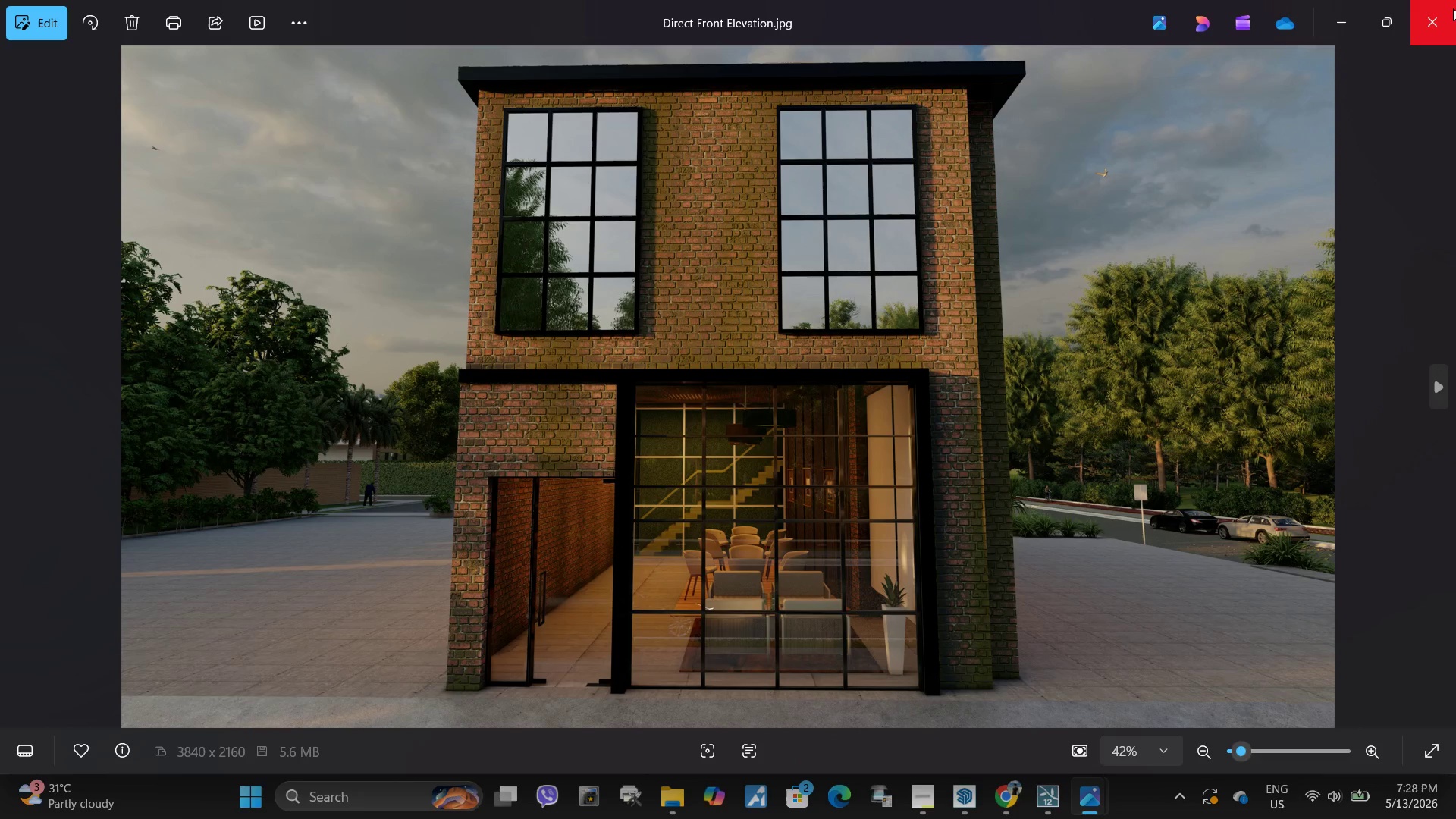 
left_click([1217, 716])
 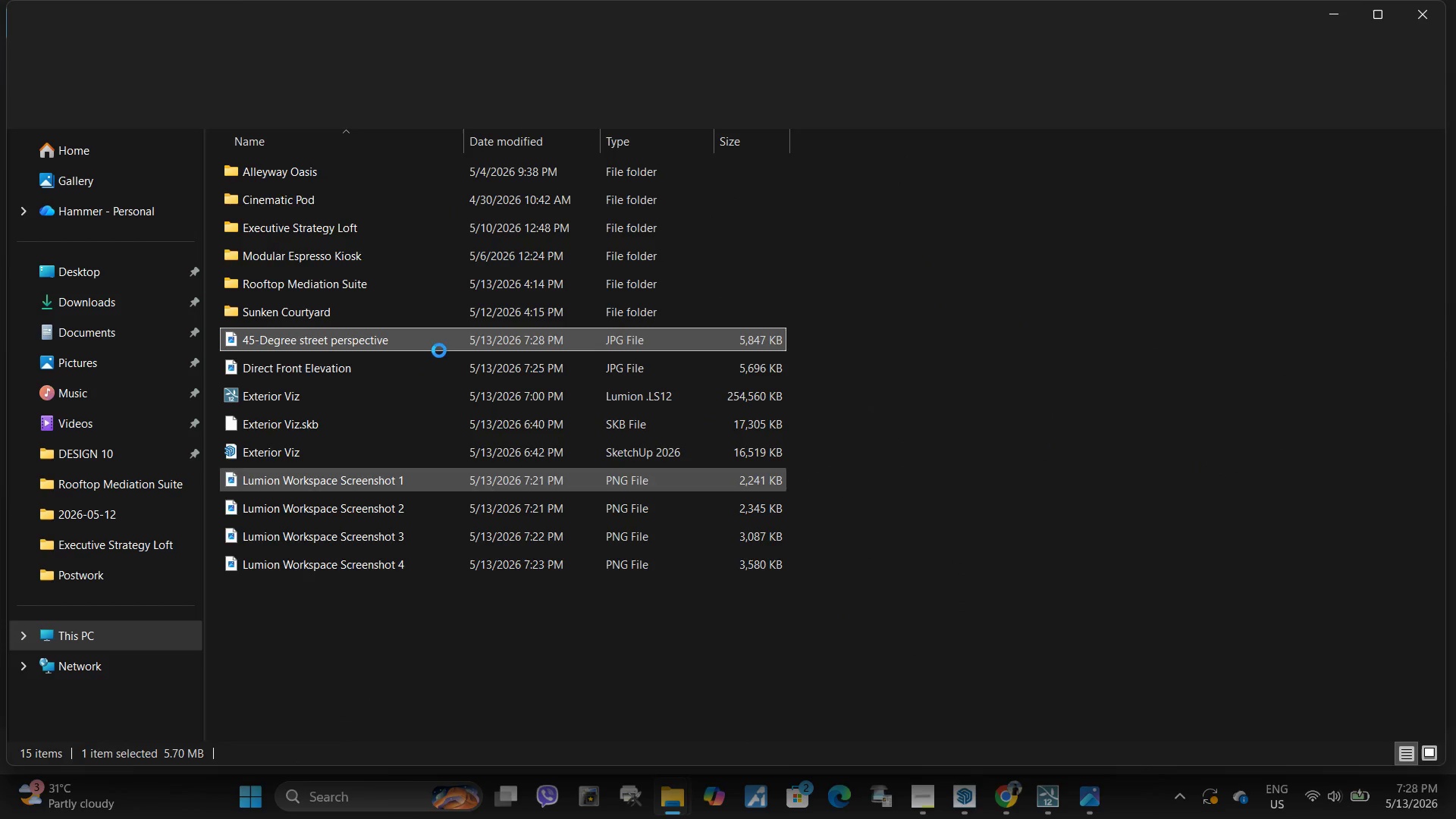 
double_click([450, 337])
 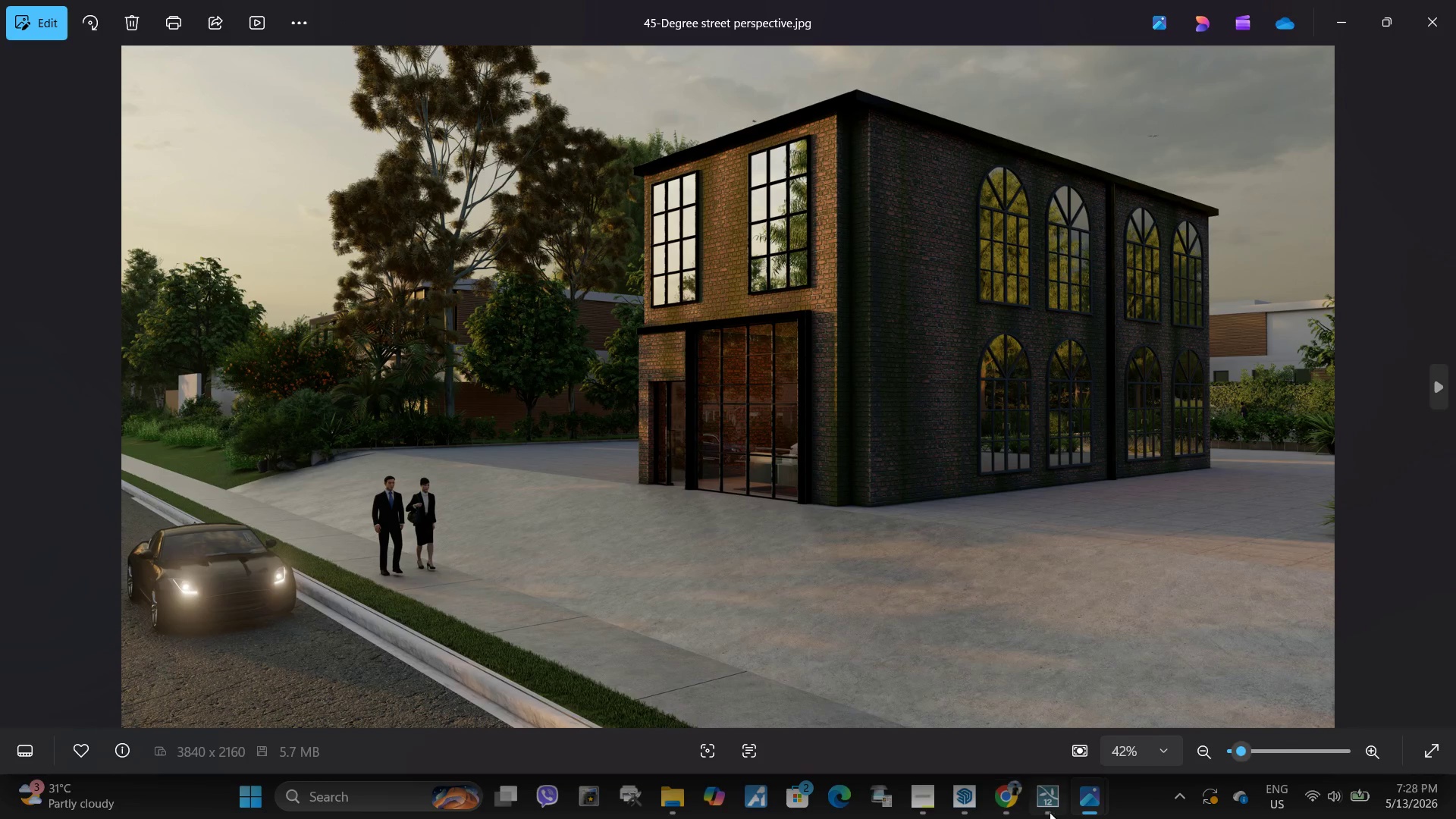 
left_click([1053, 811])
 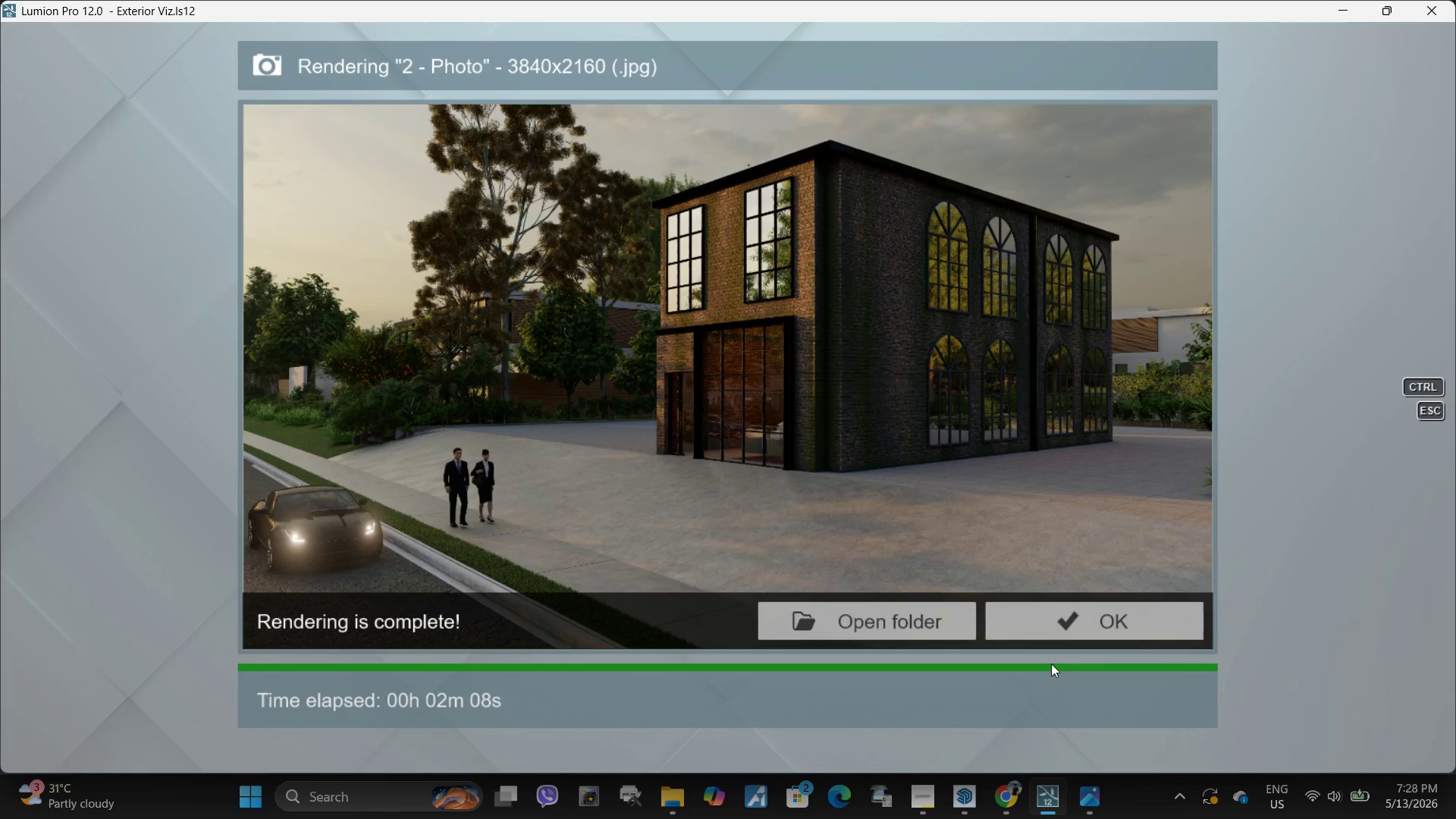 
left_click([1065, 622])
 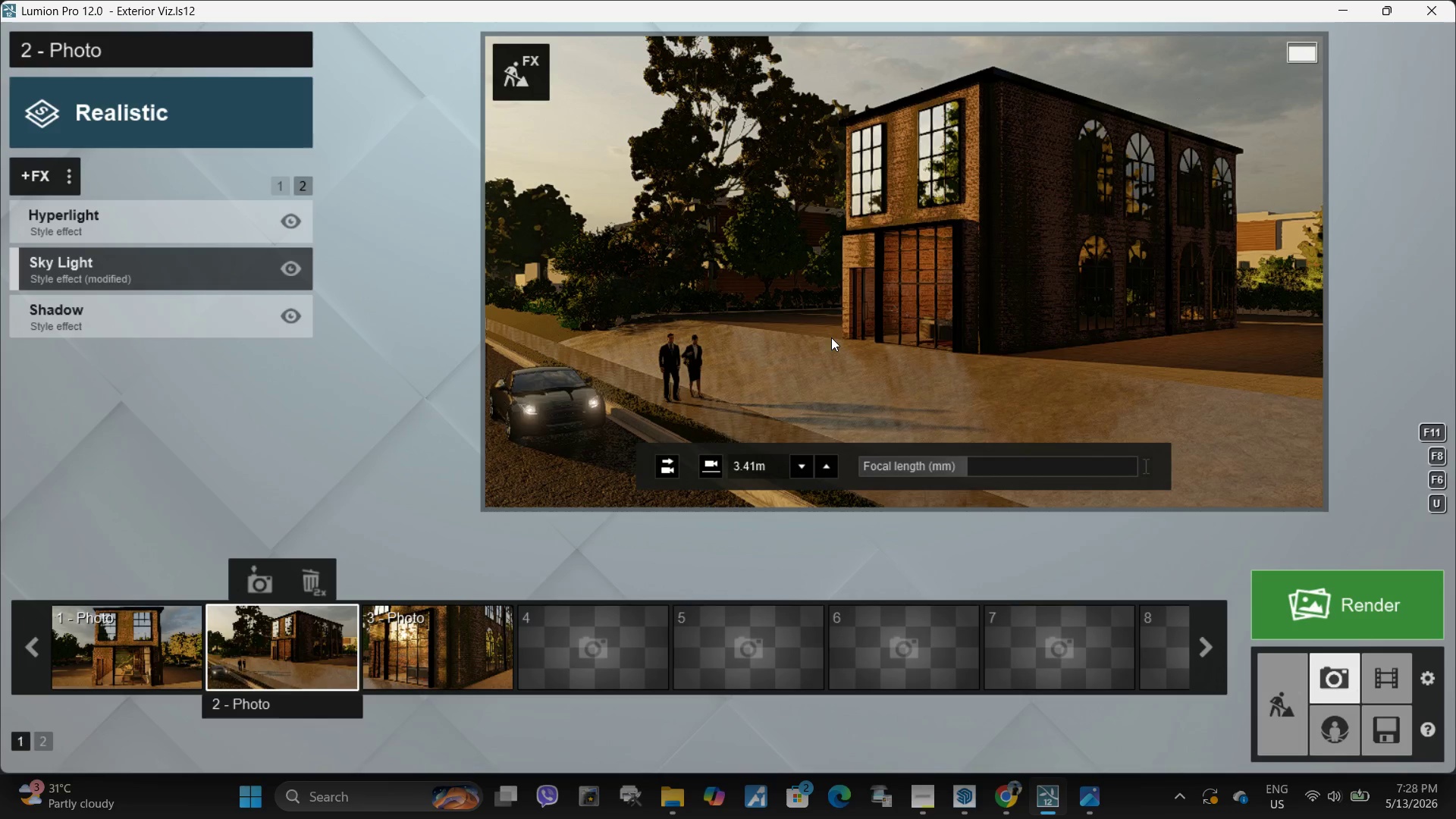 
double_click([831, 337])
 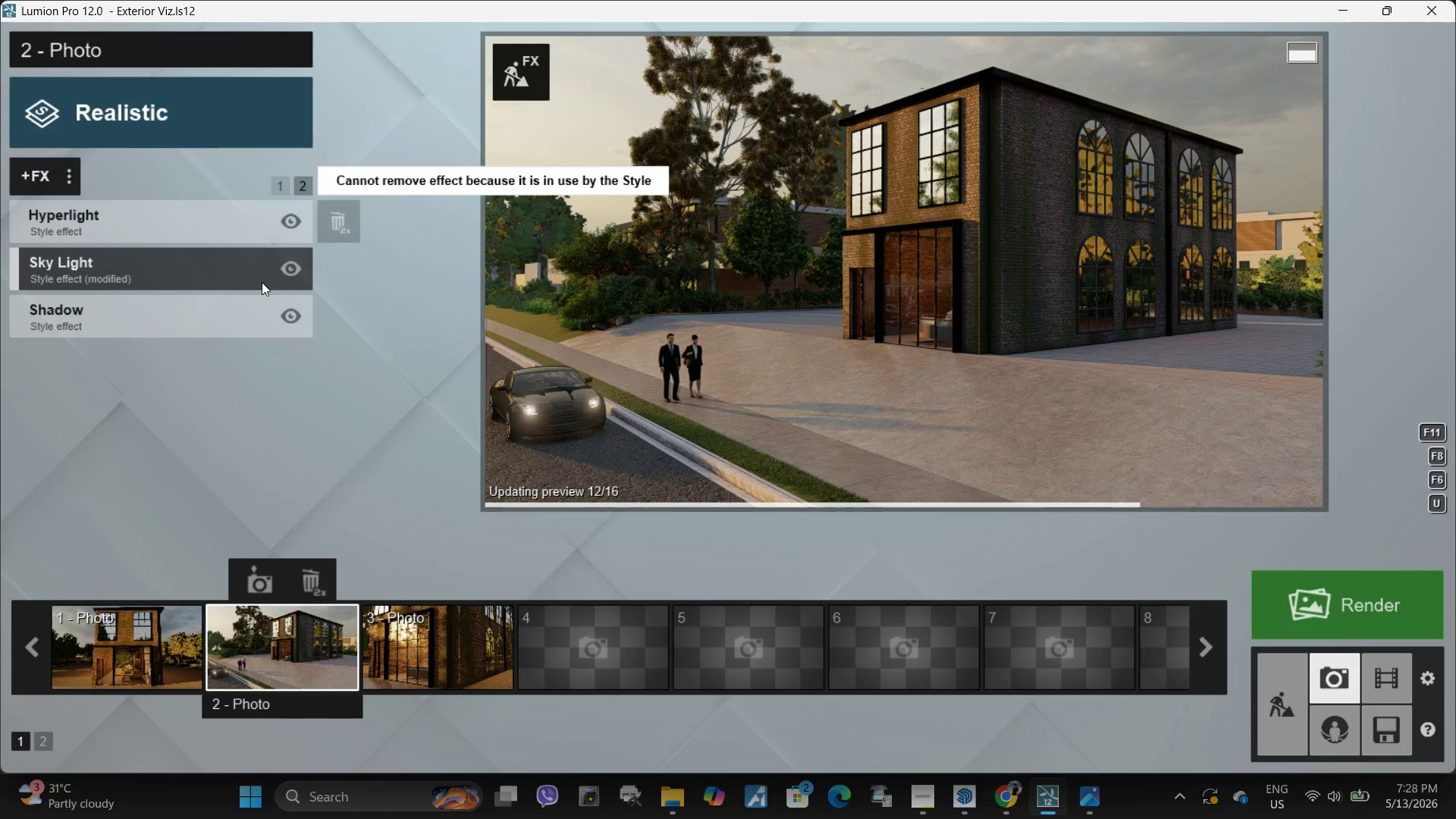 
left_click([193, 256])
 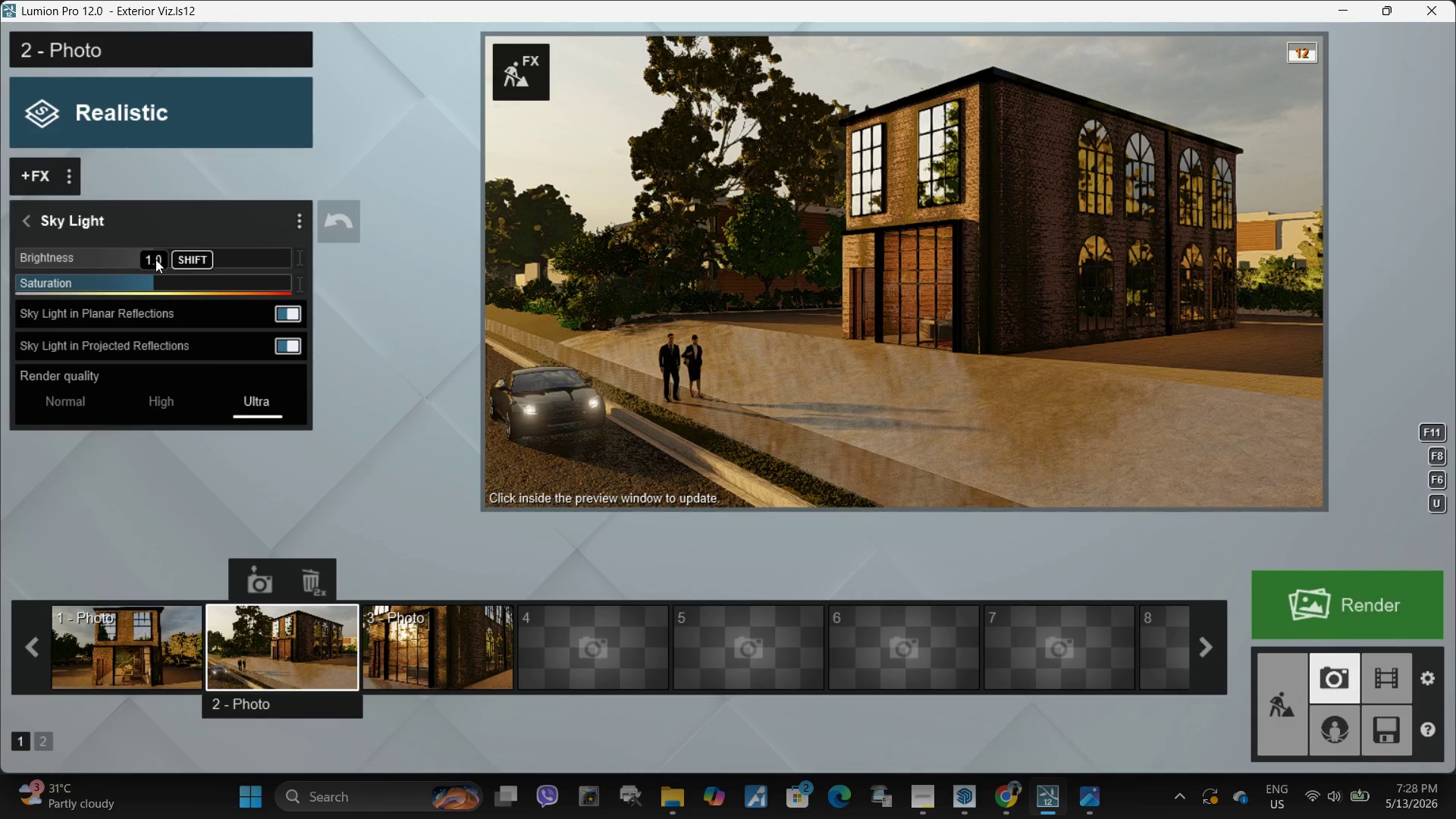 
left_click_drag(start_coordinate=[155, 259], to_coordinate=[357, 249])
 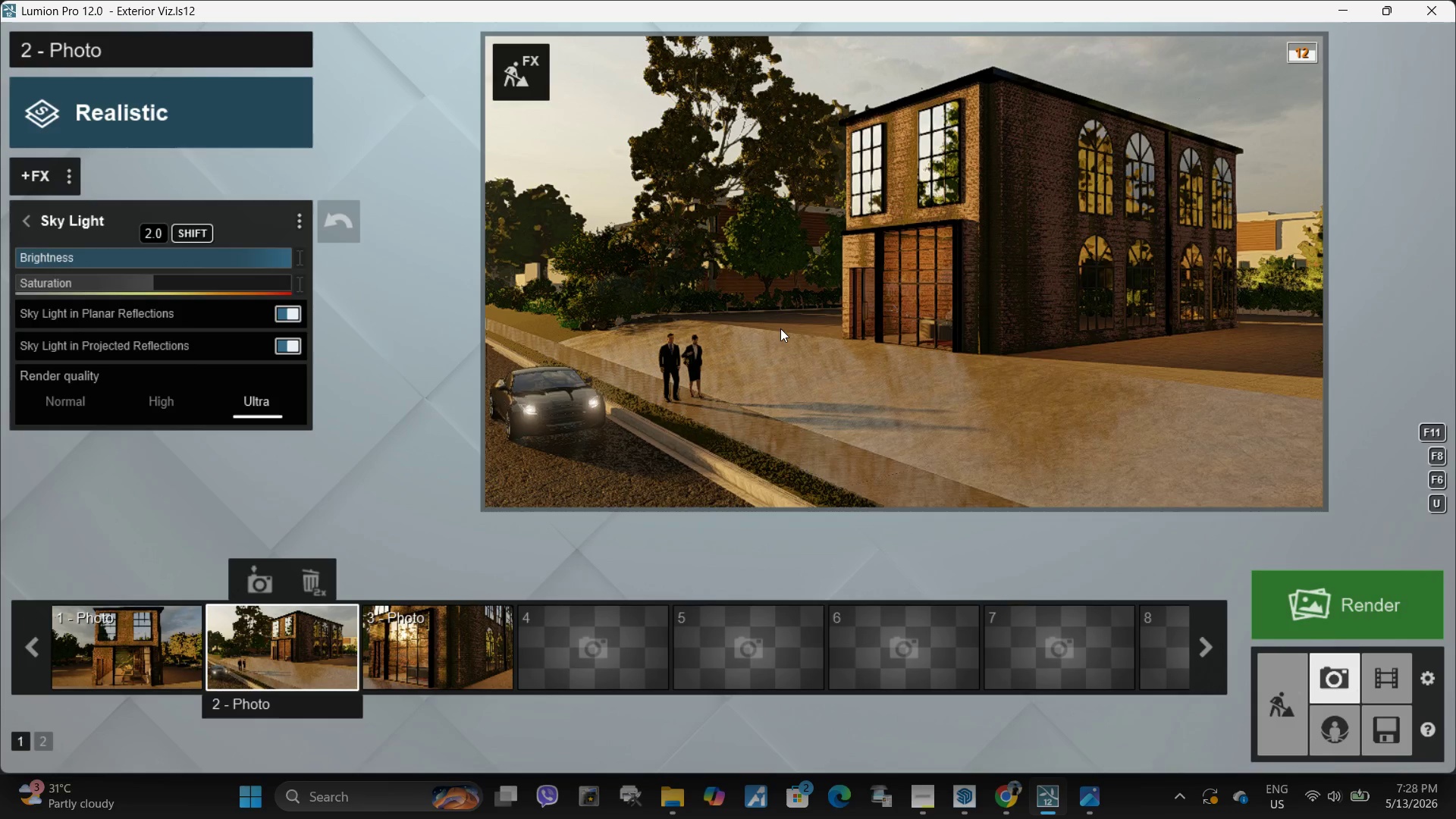 
left_click([784, 328])
 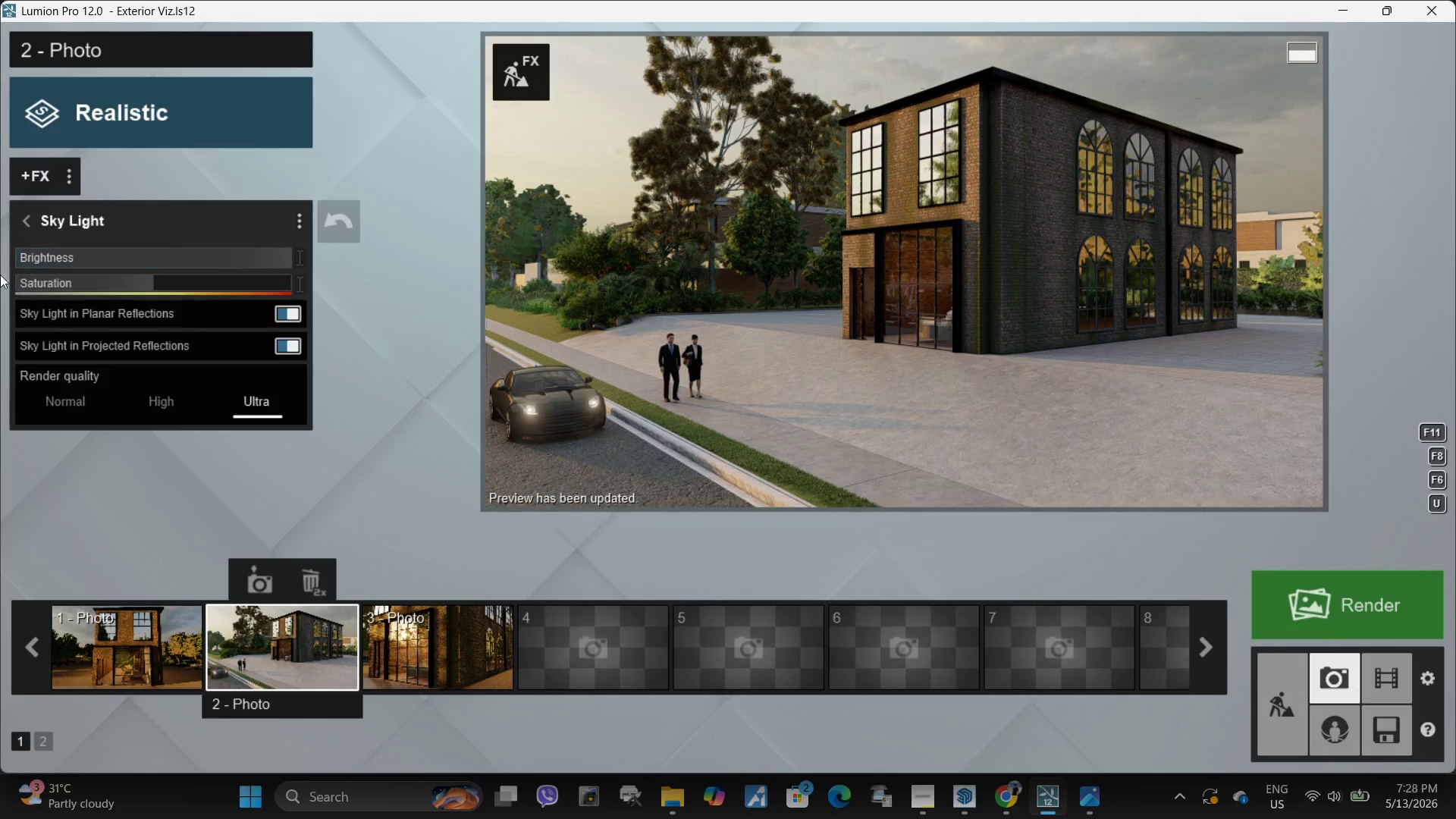 
left_click_drag(start_coordinate=[165, 259], to_coordinate=[155, 262])
 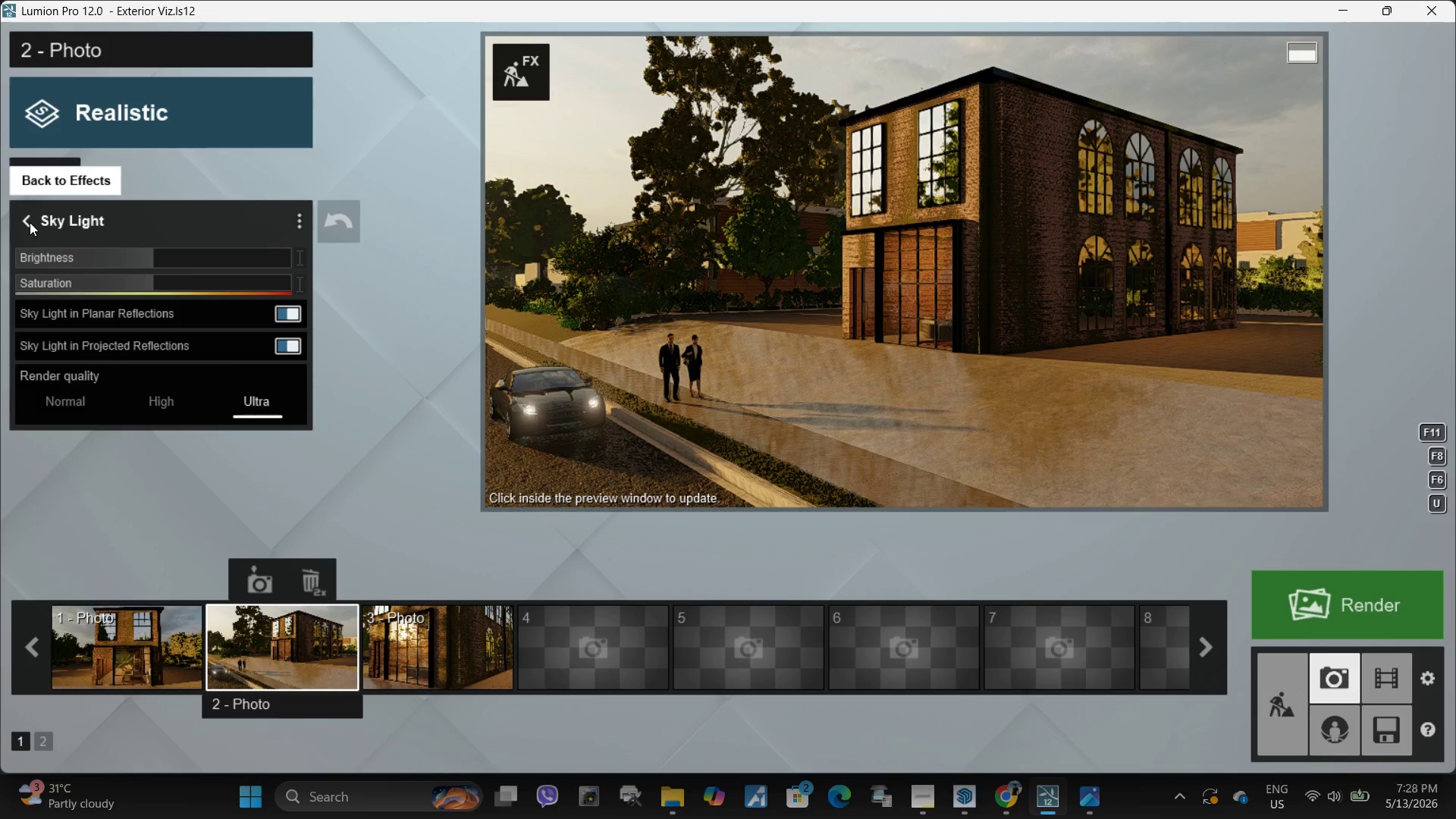 
left_click([30, 222])
 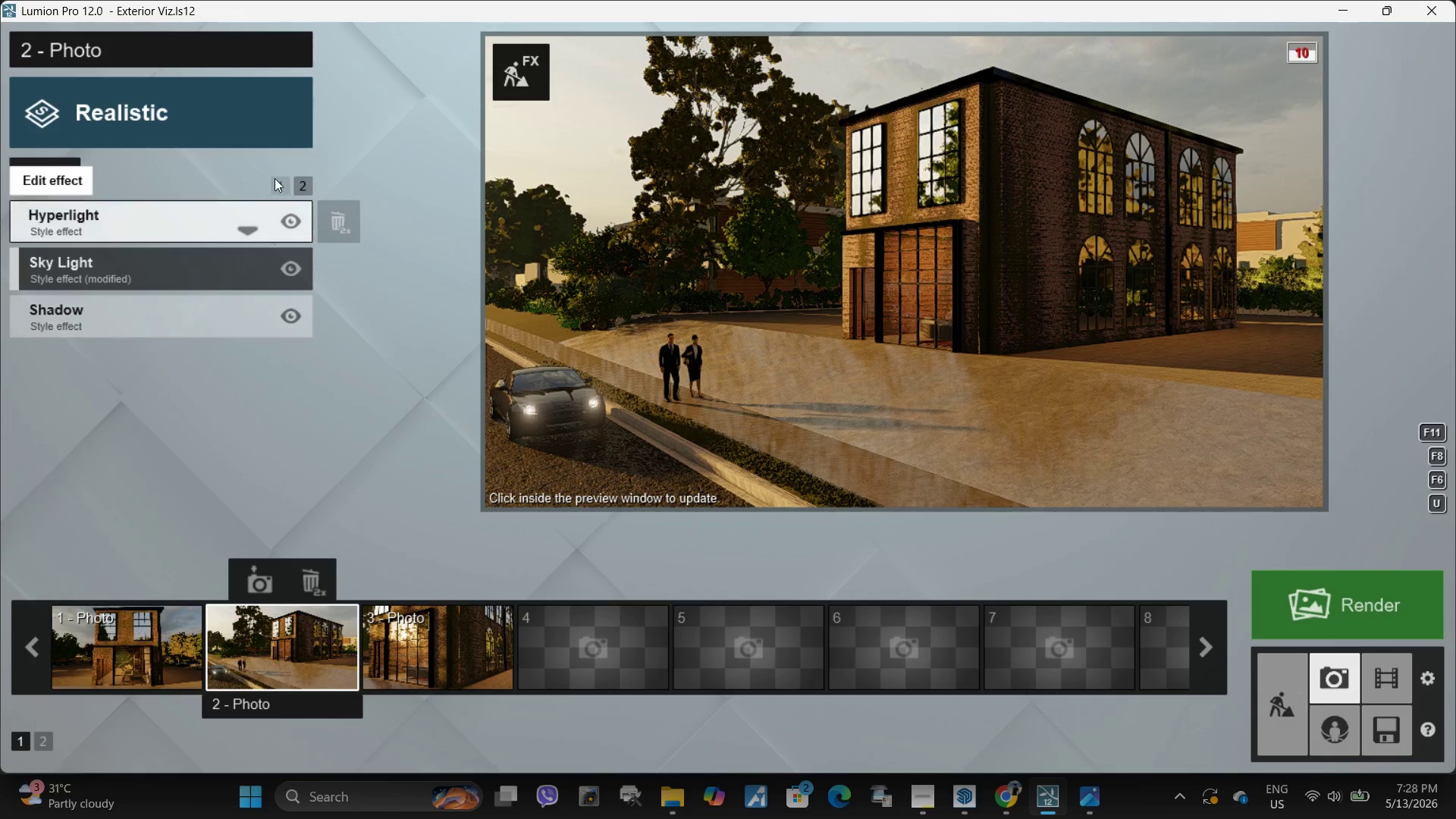 